 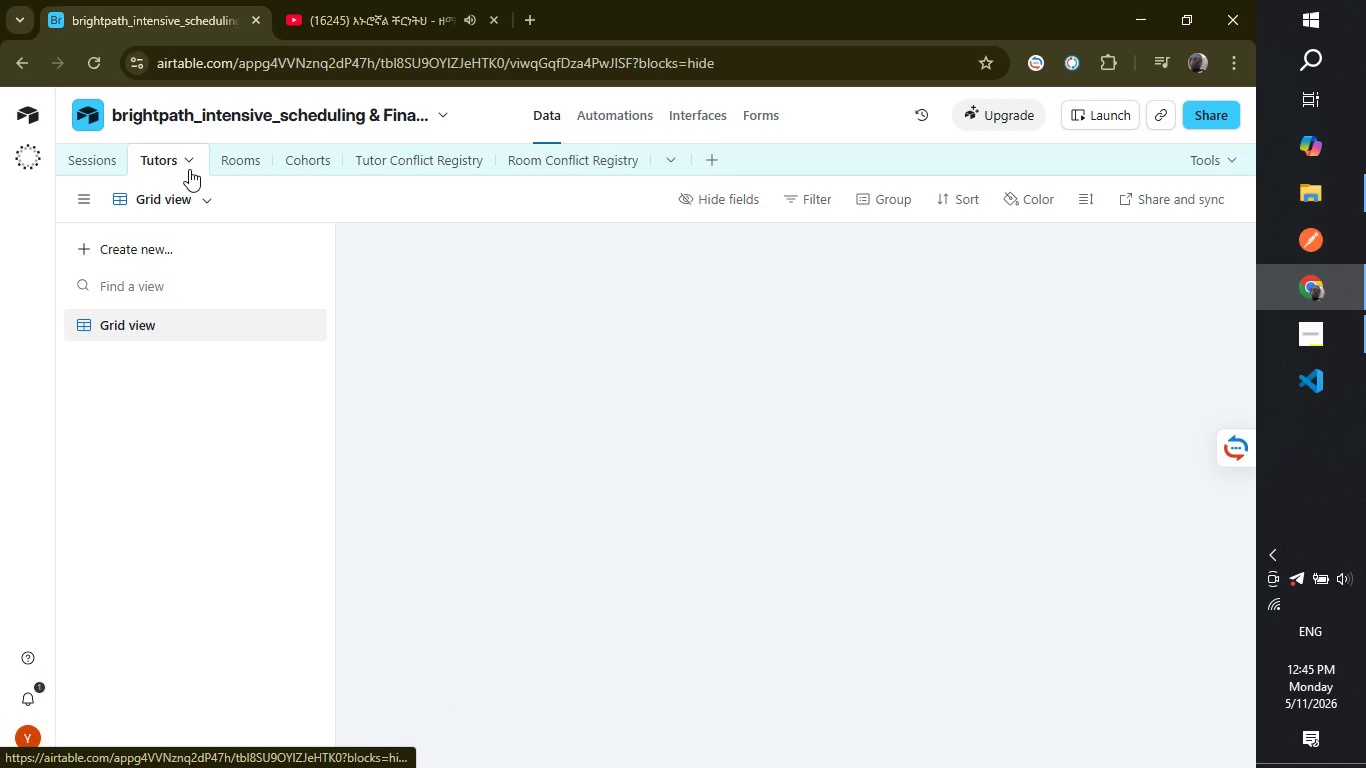 
left_click([98, 162])
 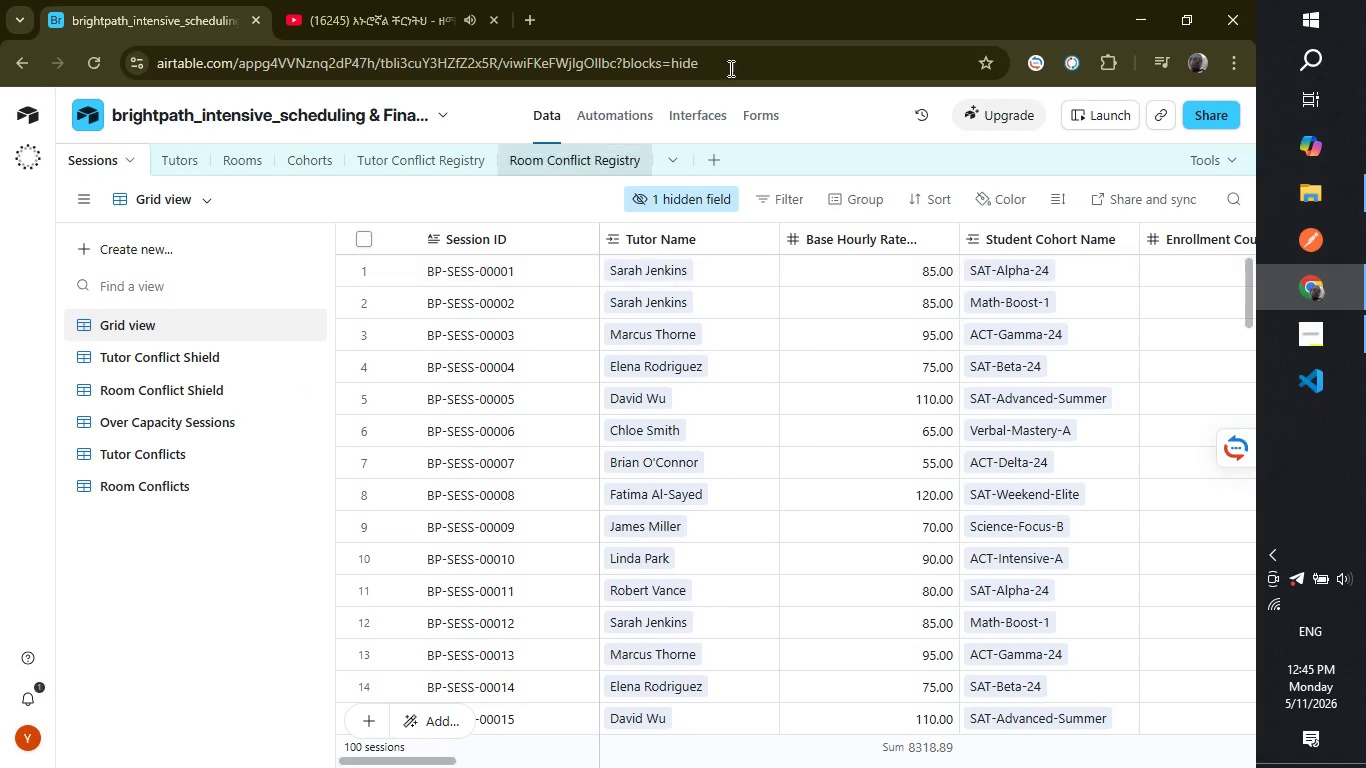 
scroll: coordinate [567, 469], scroll_direction: down, amount: 10.0
 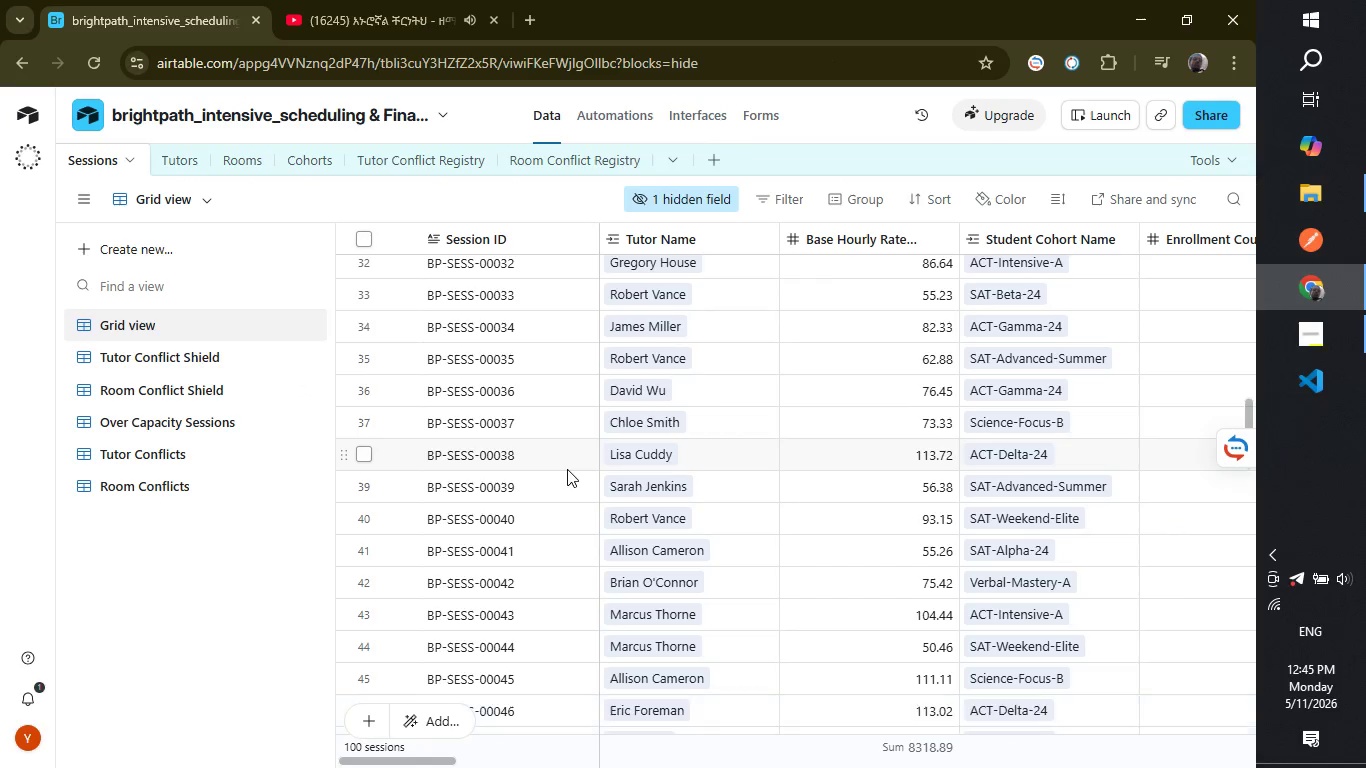 
scroll: coordinate [567, 469], scroll_direction: up, amount: 5.0
 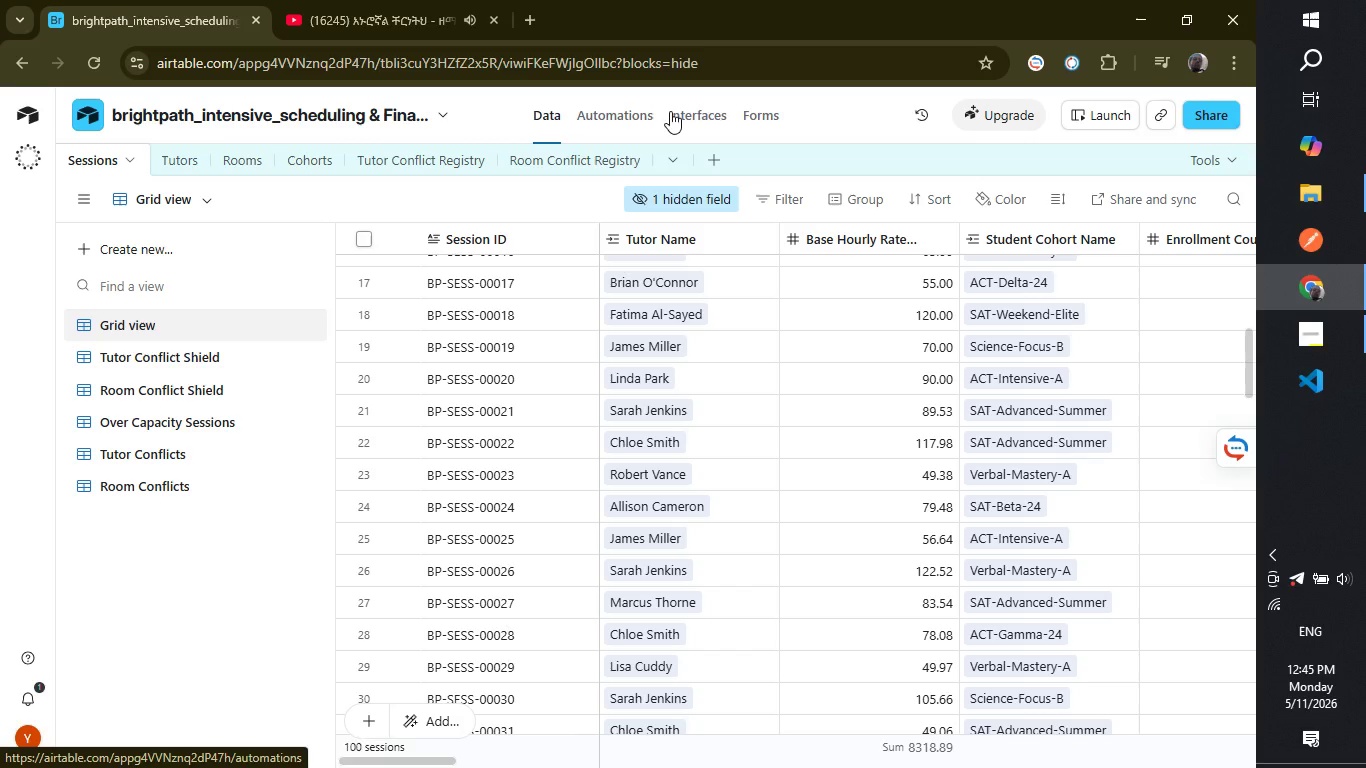 
left_click([692, 111])
 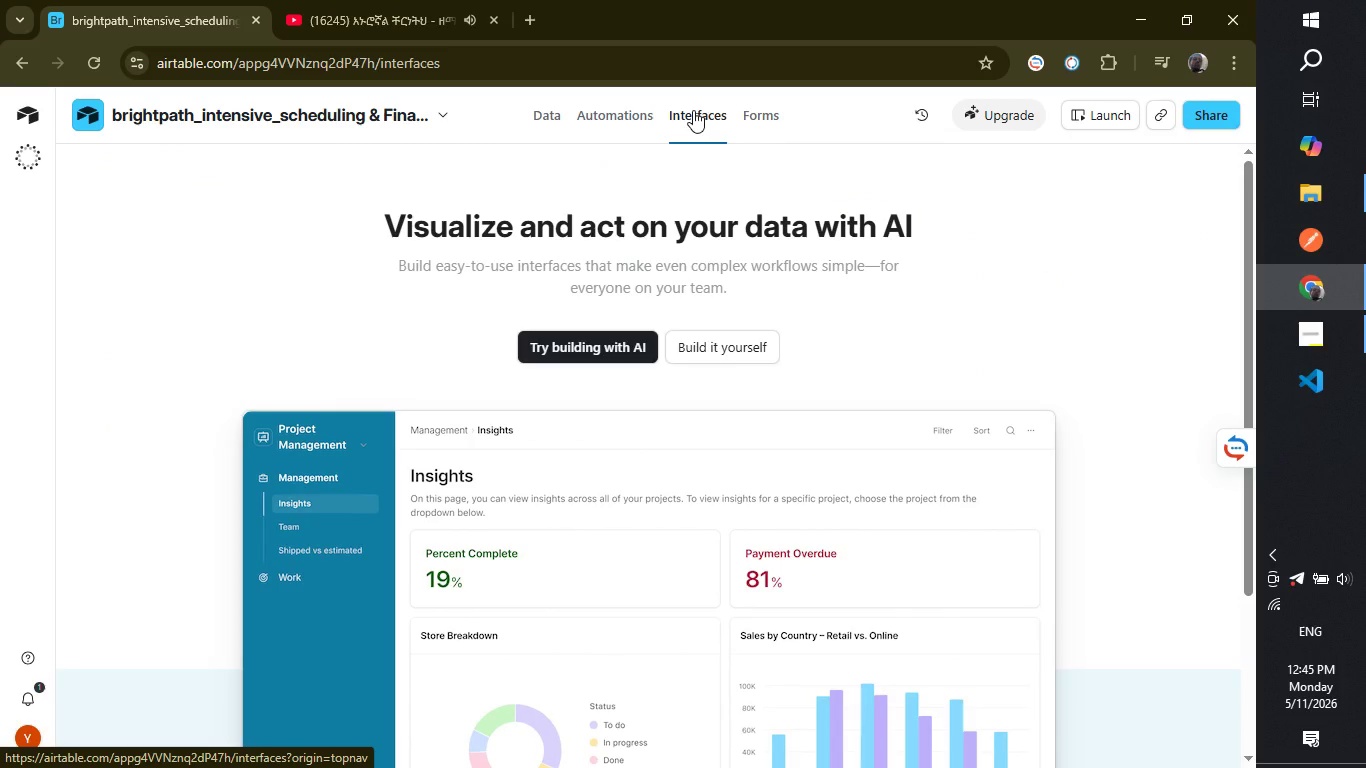 
wait(7.88)
 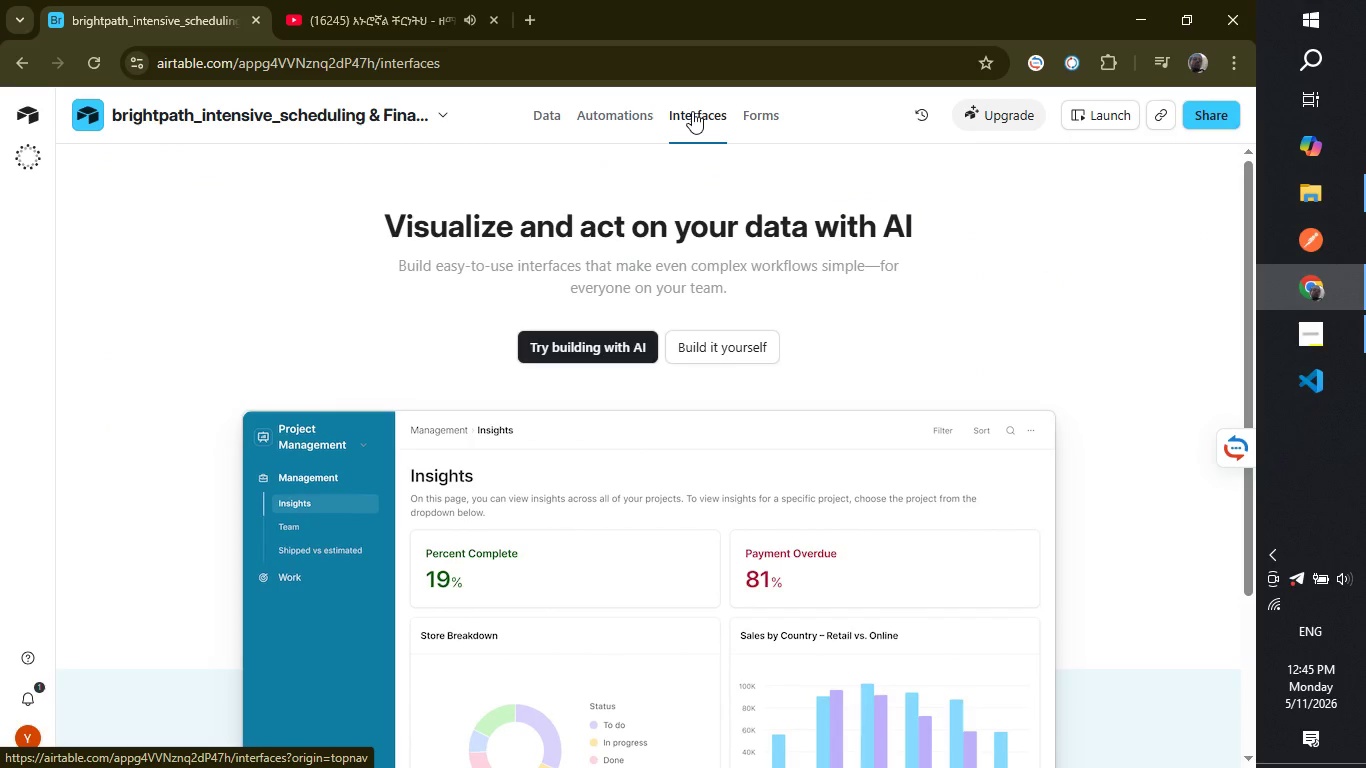 
left_click([732, 351])
 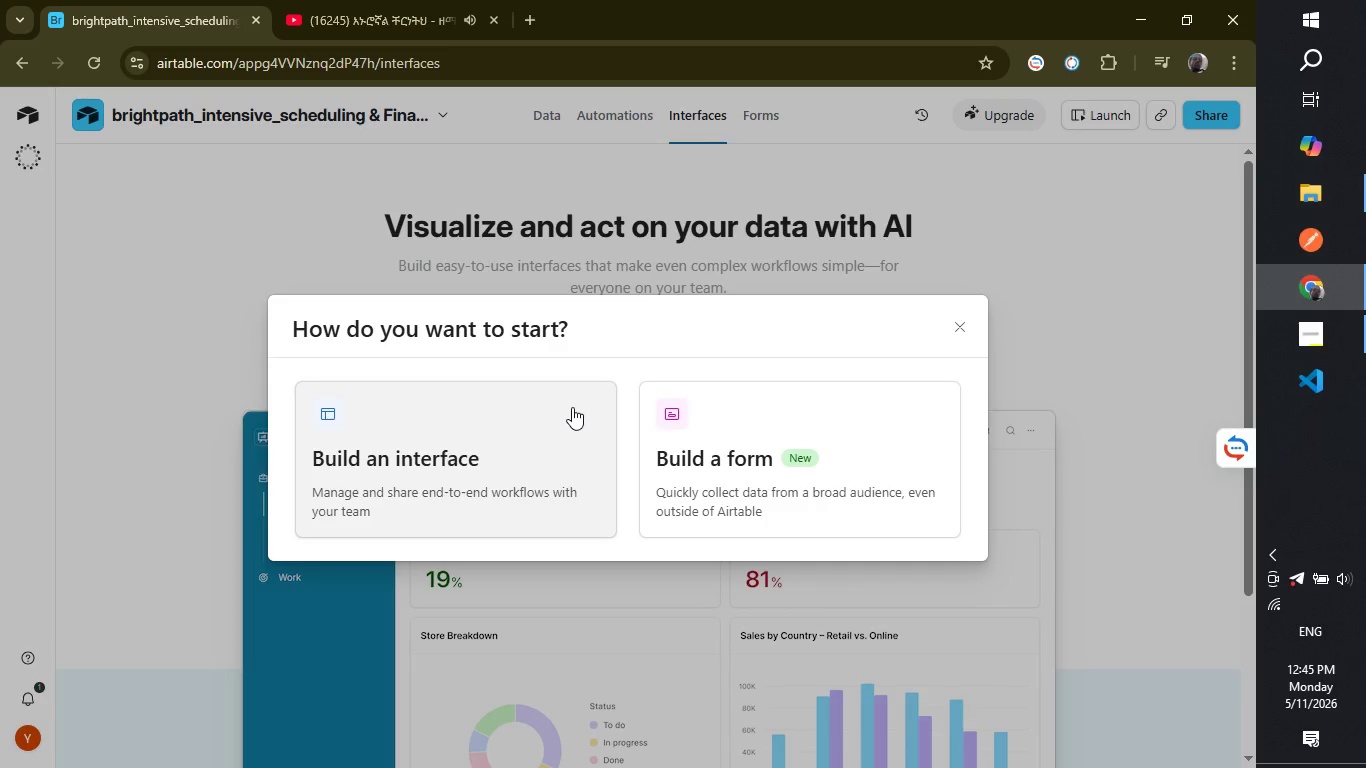 
mouse_move([585, 354])
 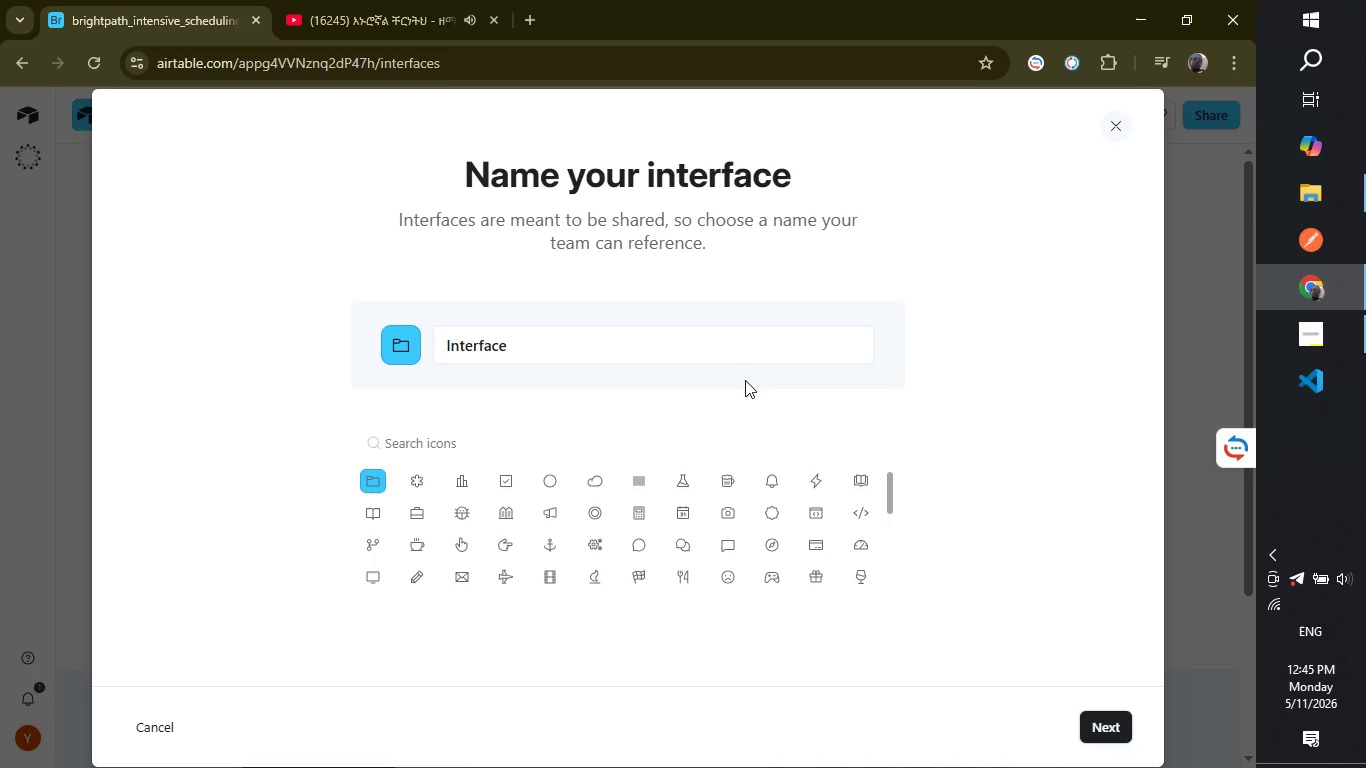 
wait(9.78)
 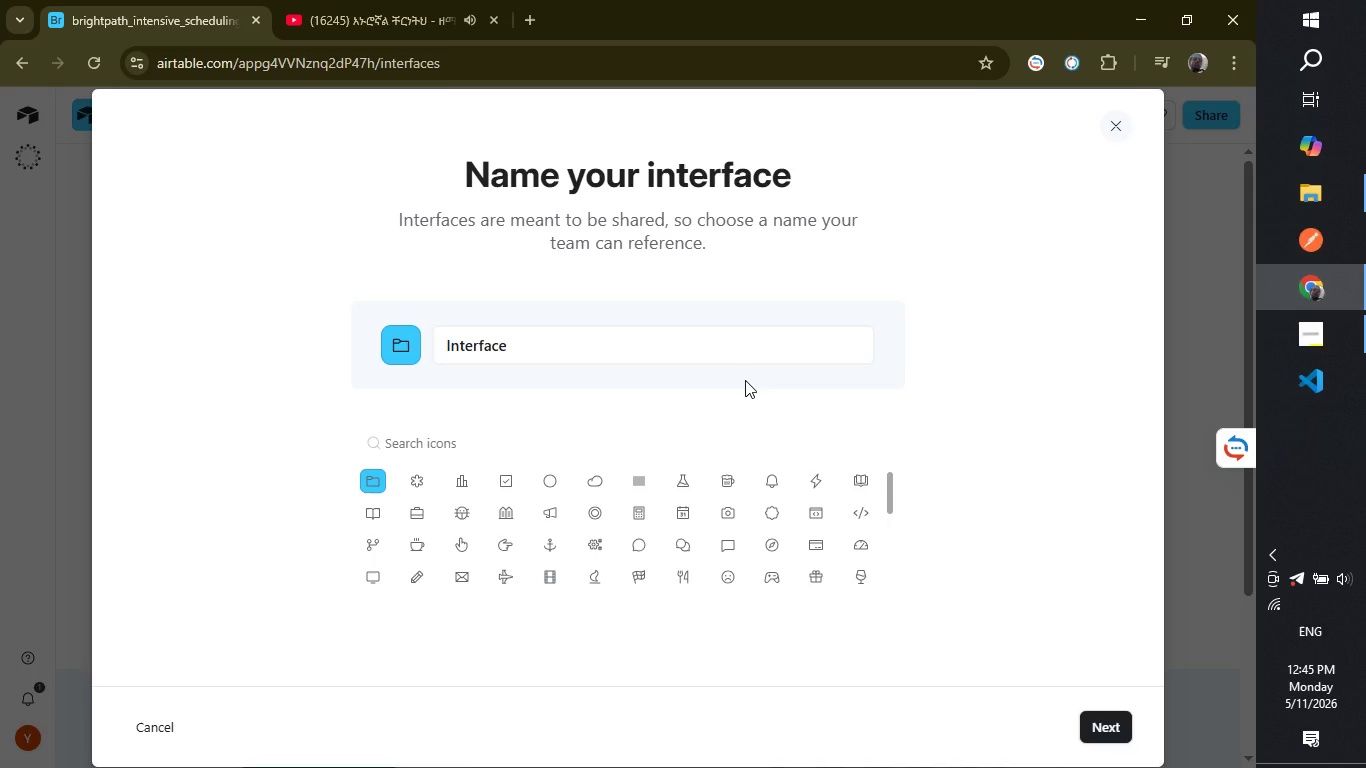 
double_click([673, 338])
 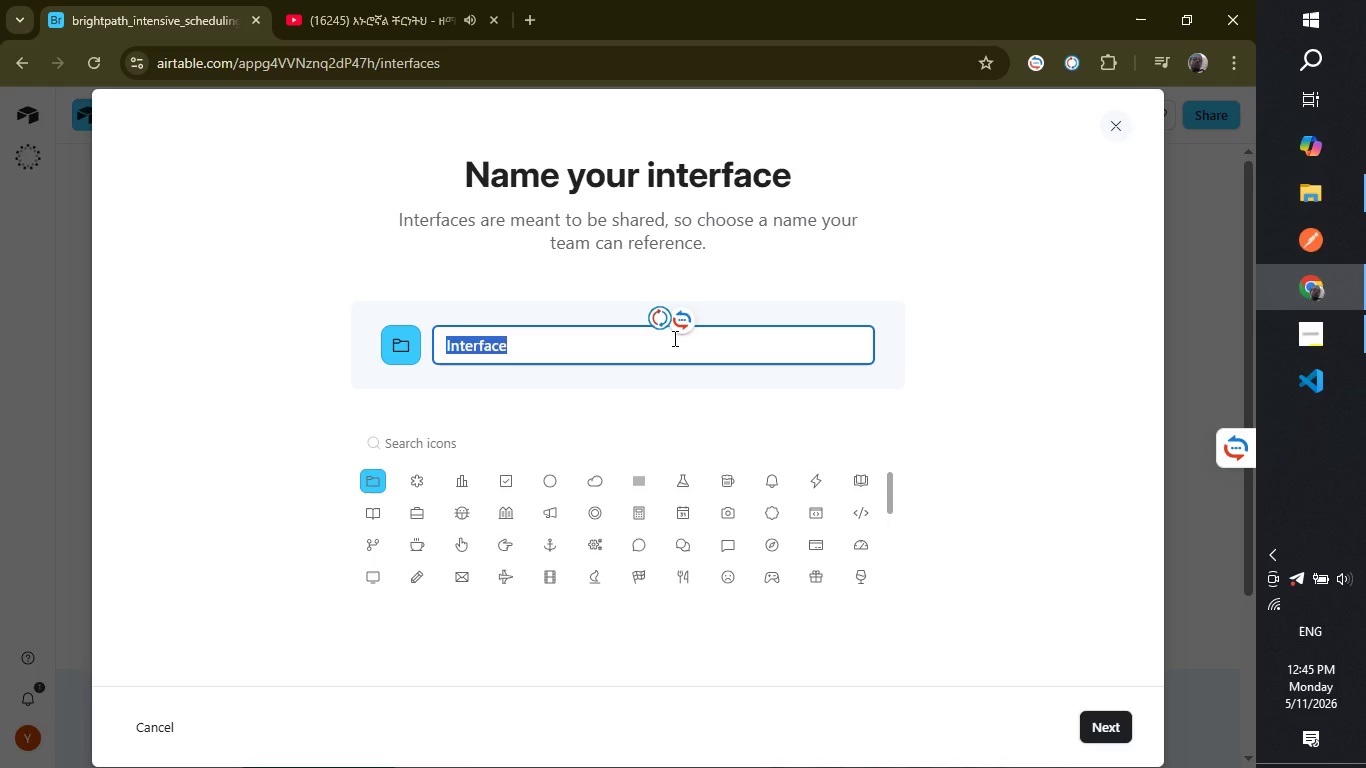 
type(Bri)
 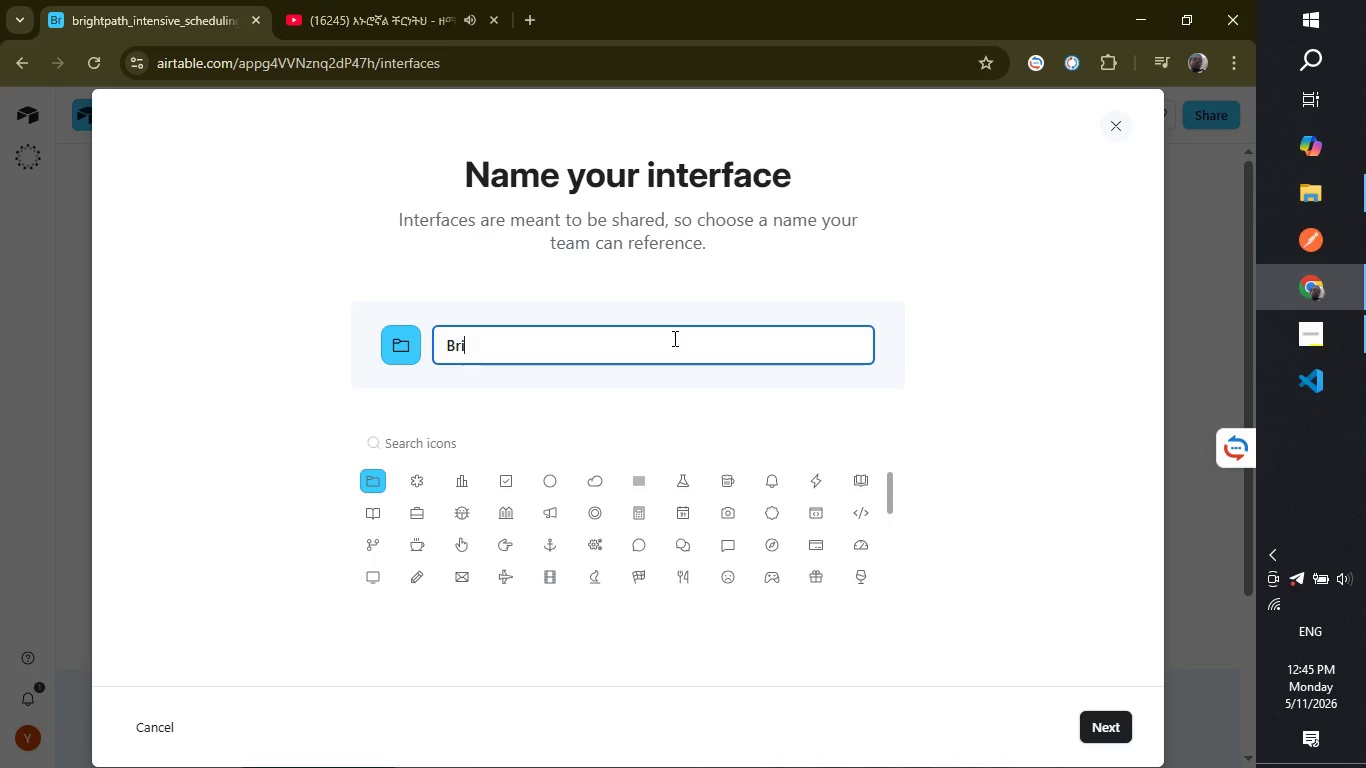 
type(ghtPath Analyst Dashboard)
 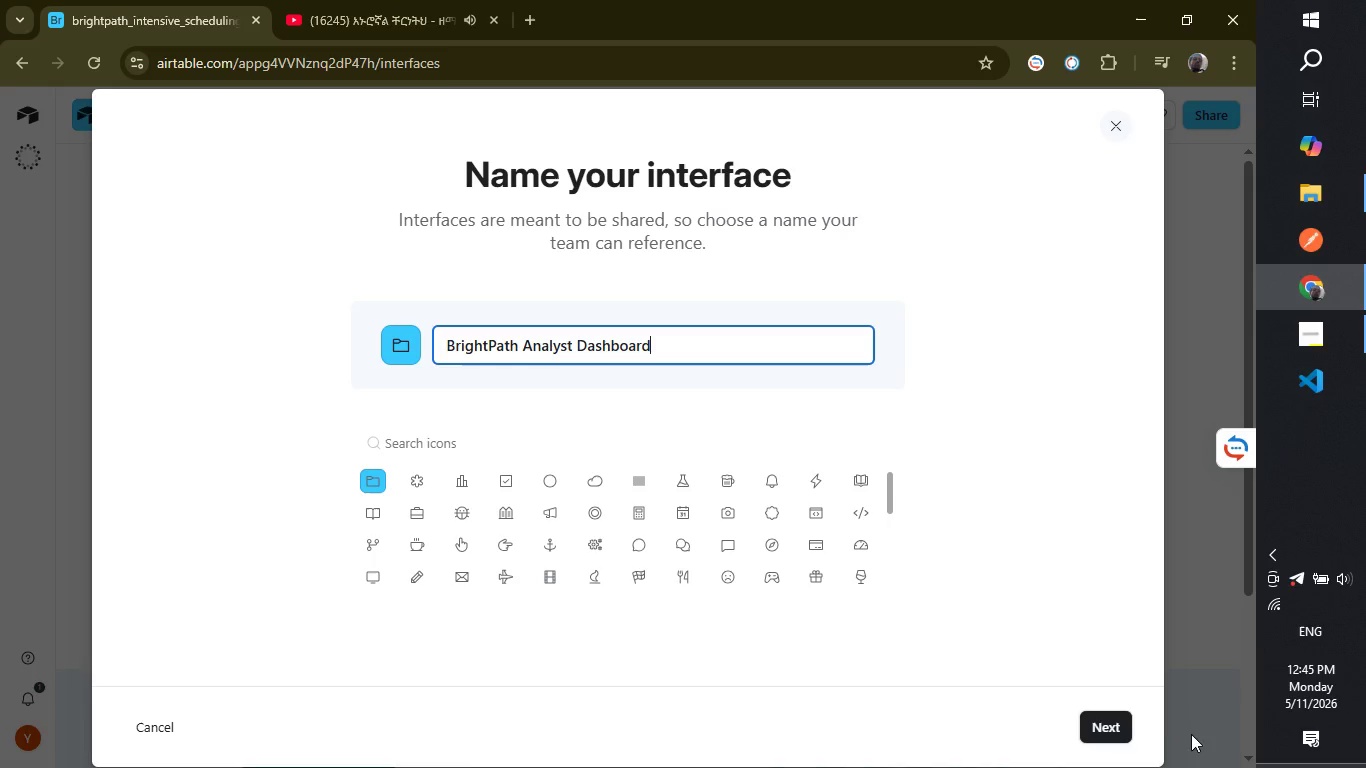 
left_click([1114, 726])
 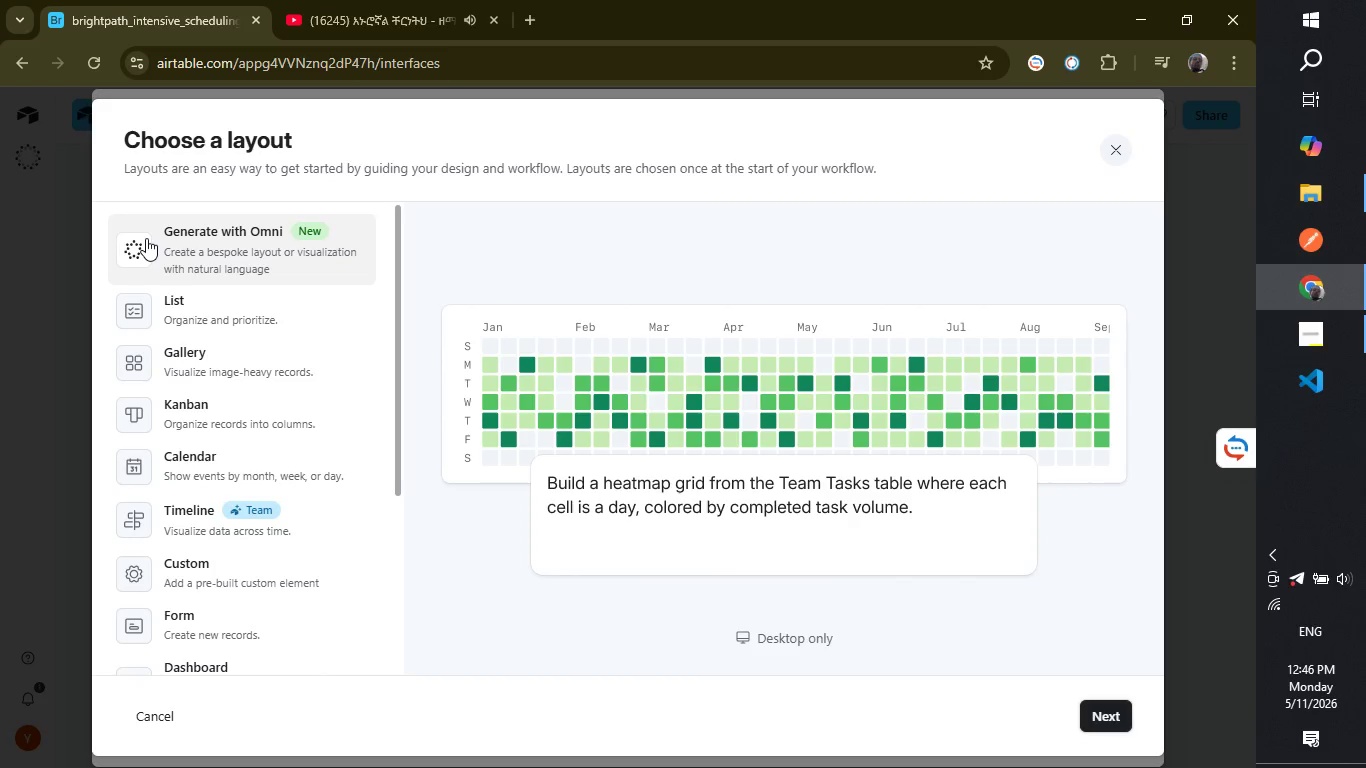 
wait(11.5)
 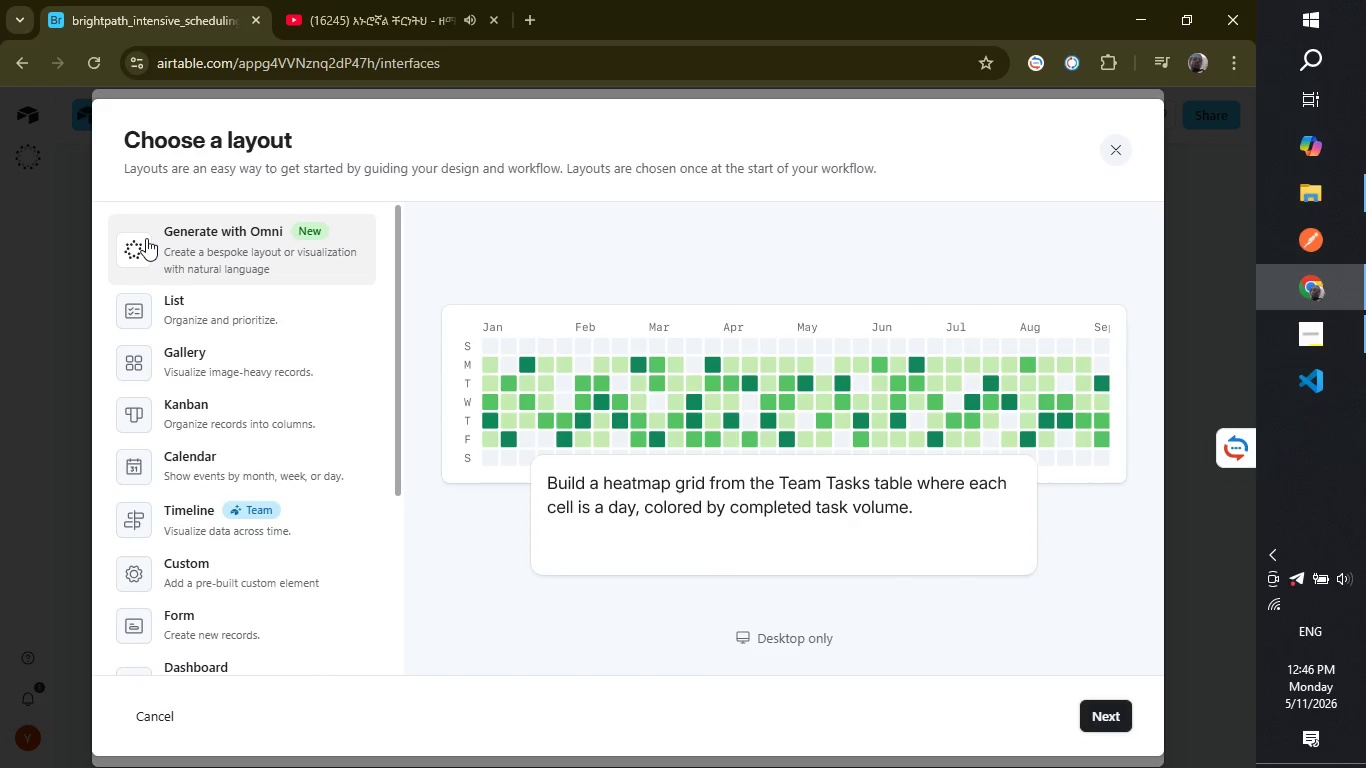 
scroll: coordinate [264, 470], scroll_direction: down, amount: 3.0
 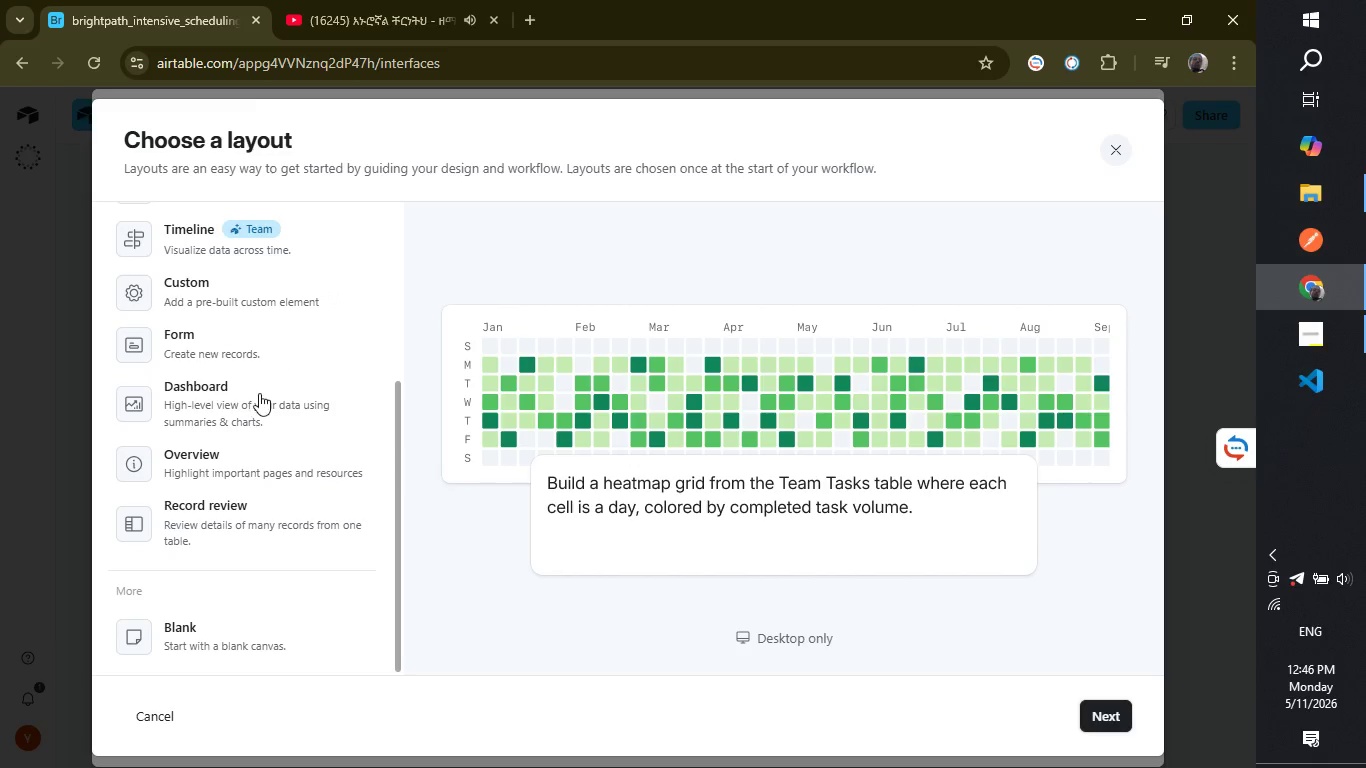 
left_click([260, 391])
 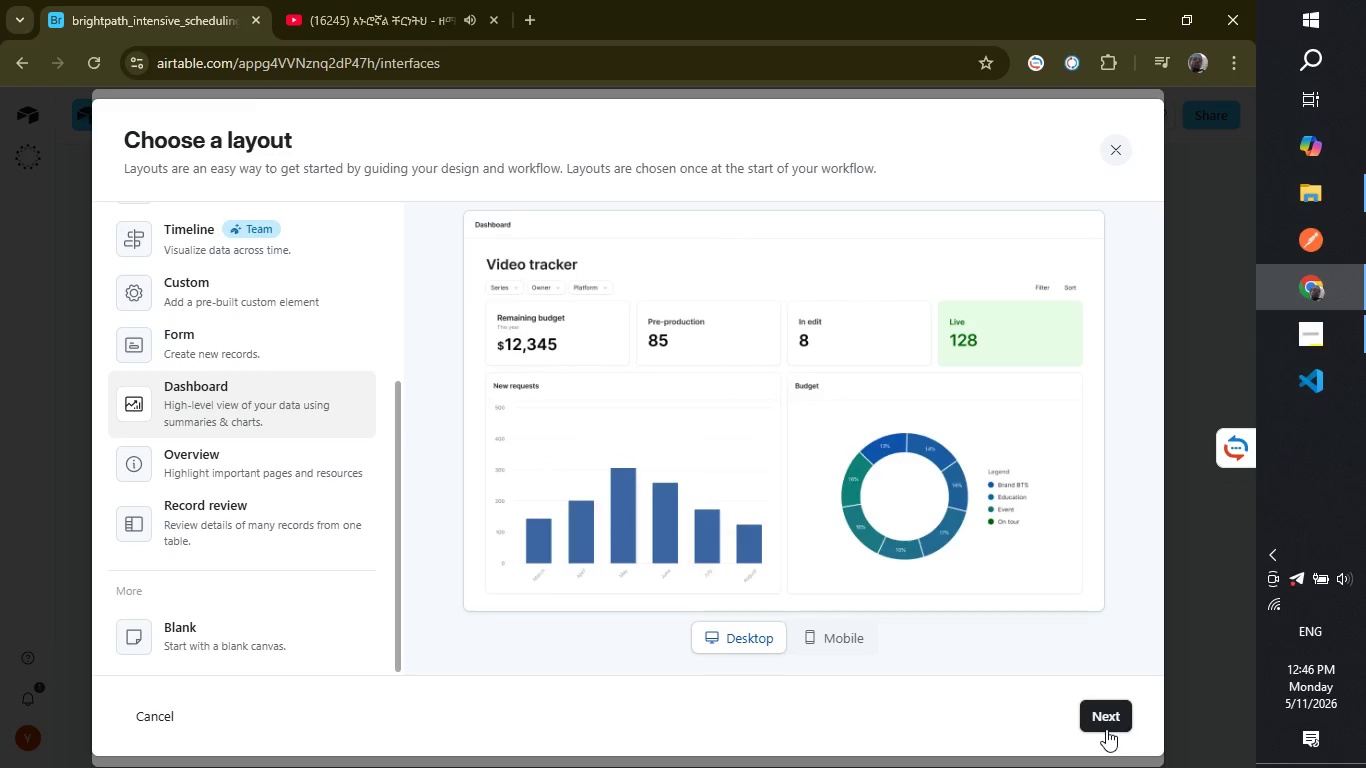 
left_click([1101, 702])
 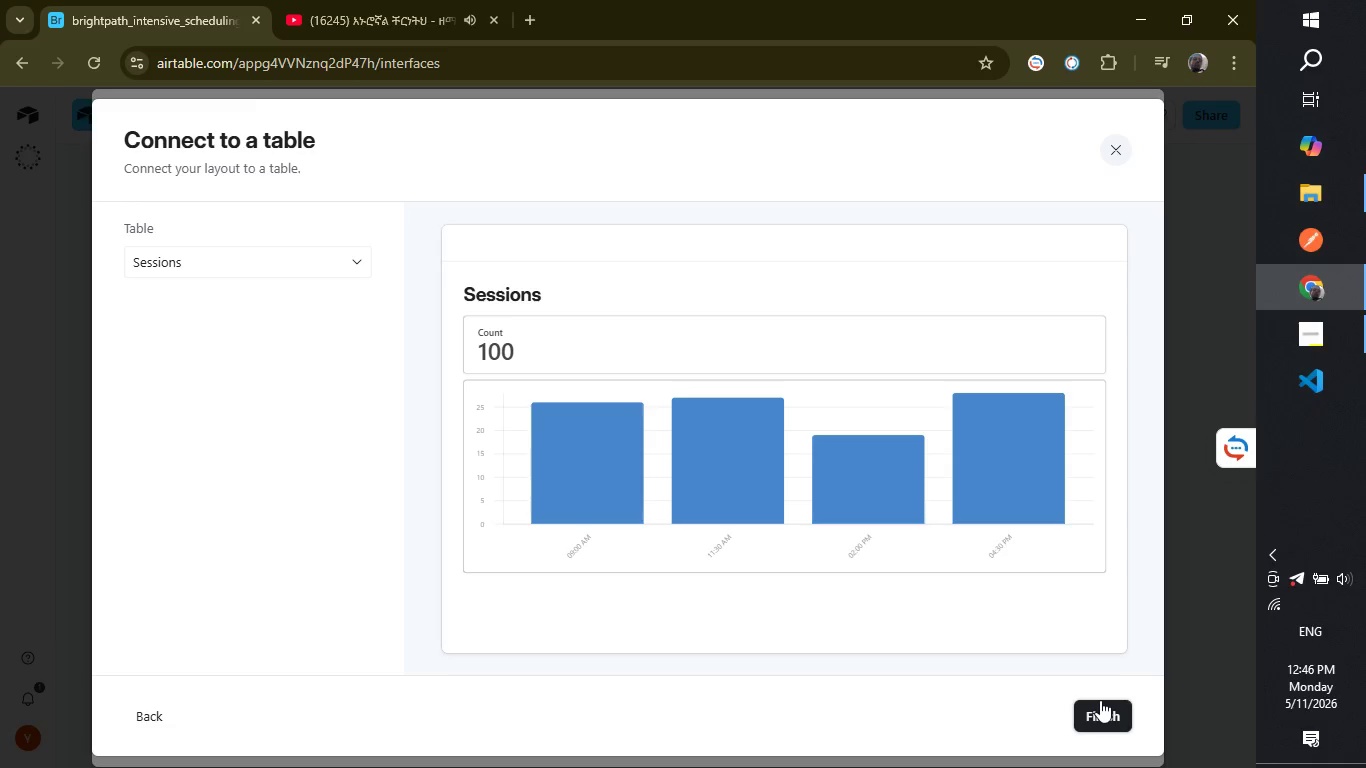 
wait(17.58)
 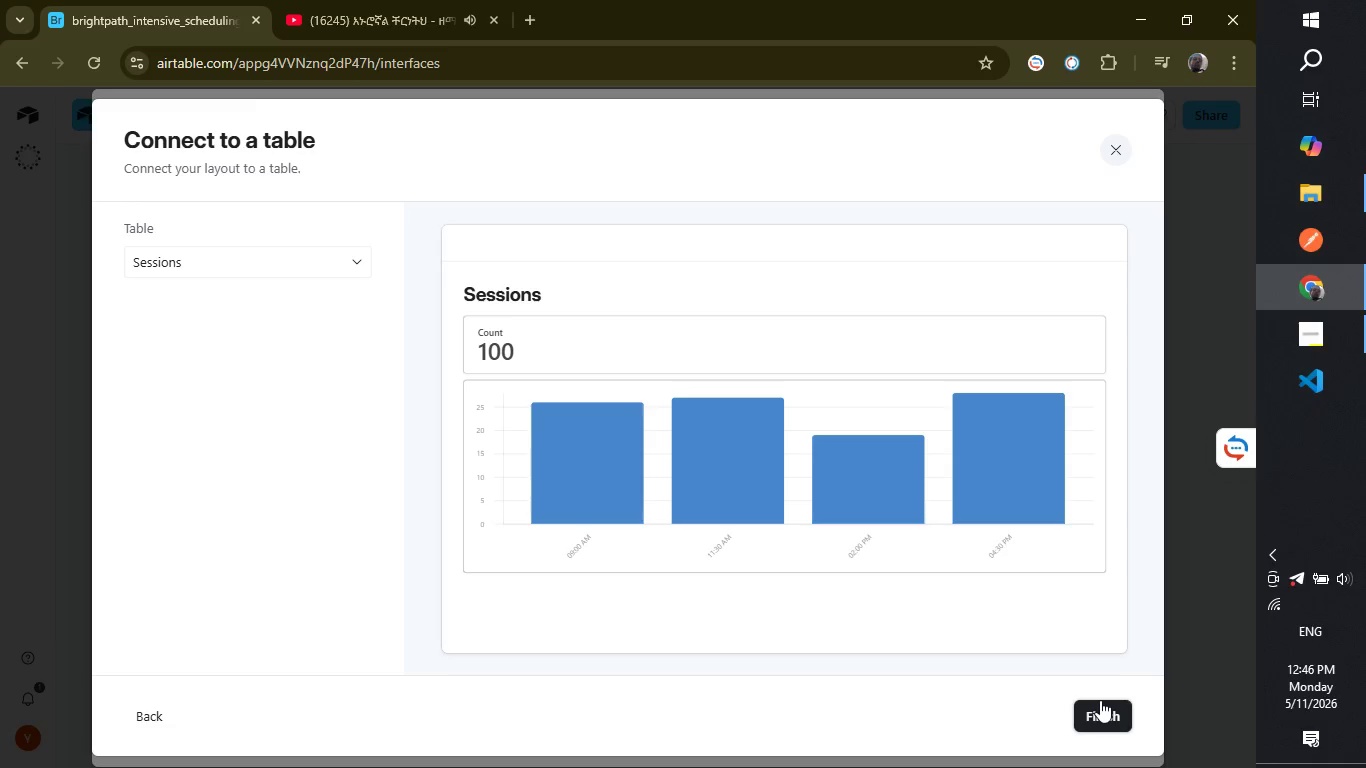 
left_click([1099, 704])
 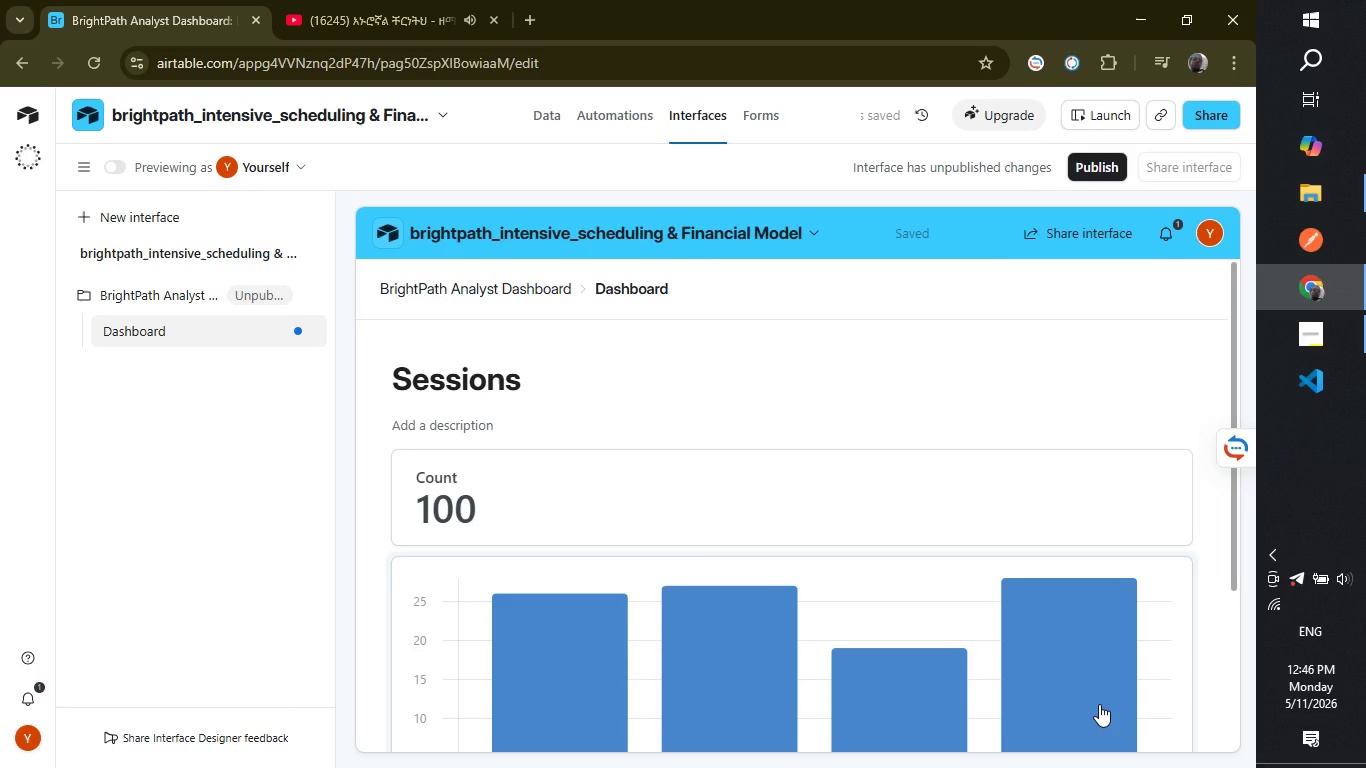 
wait(6.07)
 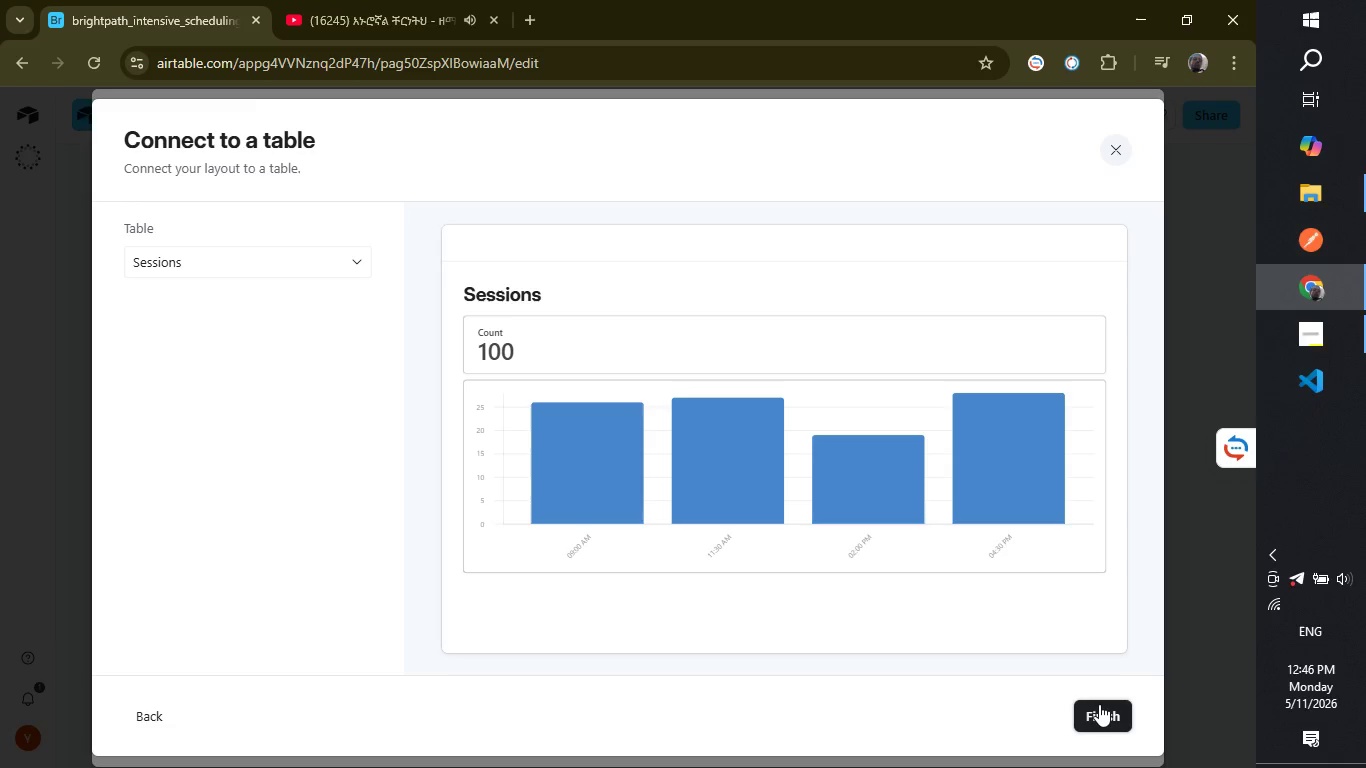 
mouse_move([279, 325])
 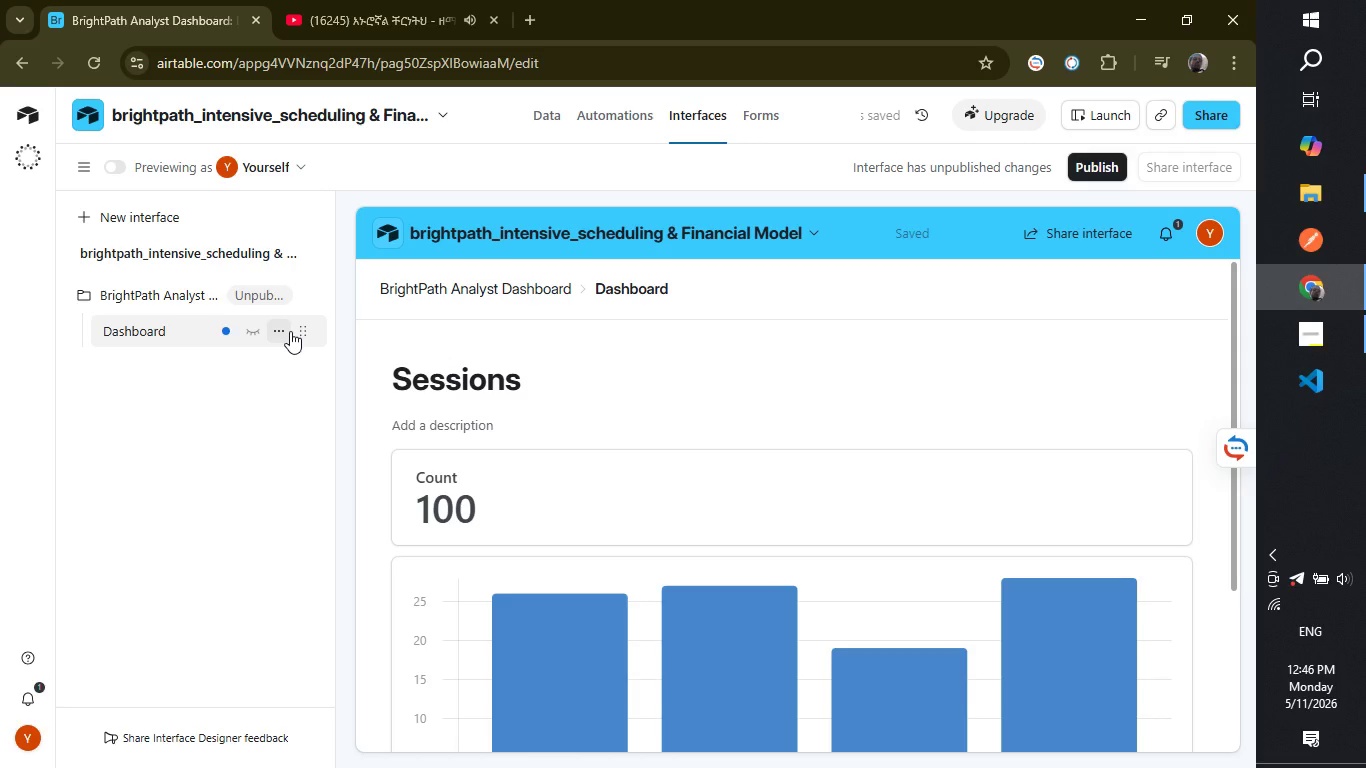 
left_click([290, 331])
 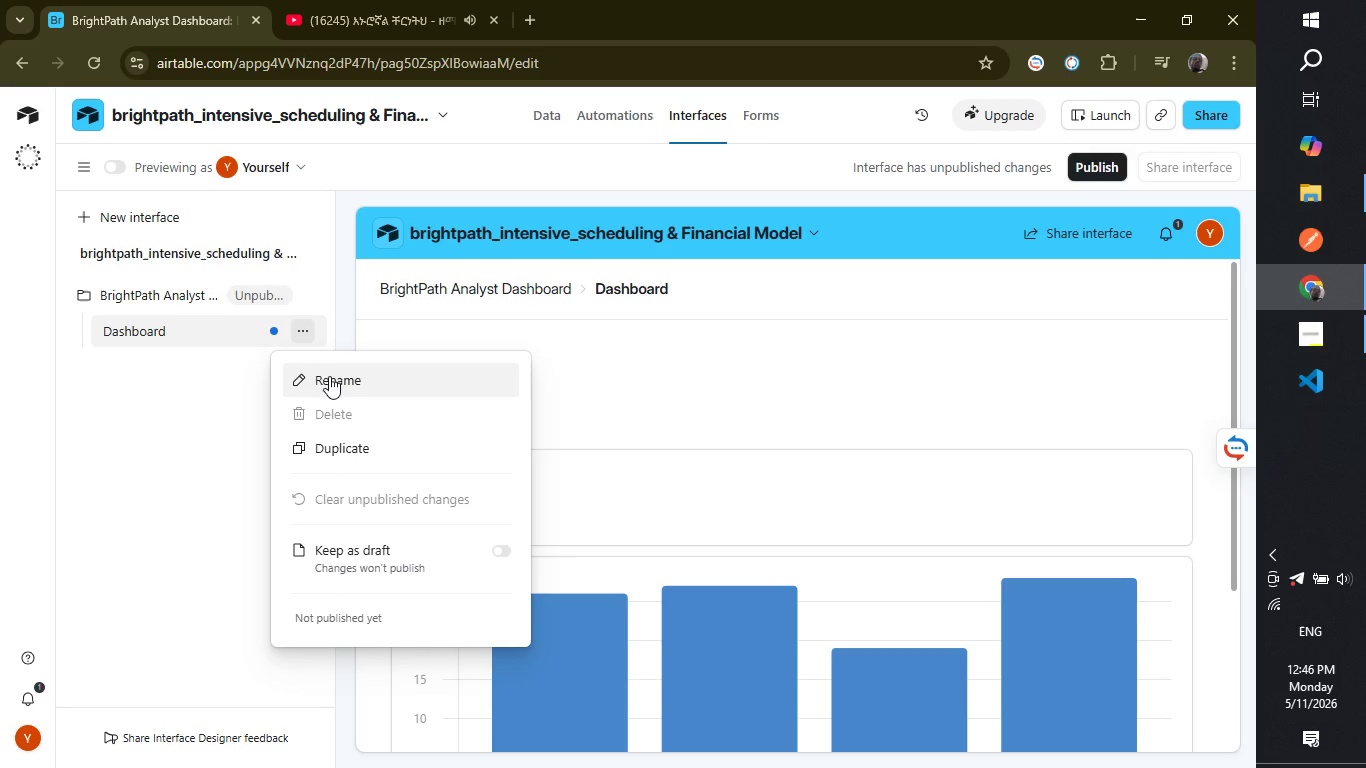 
left_click([329, 376])
 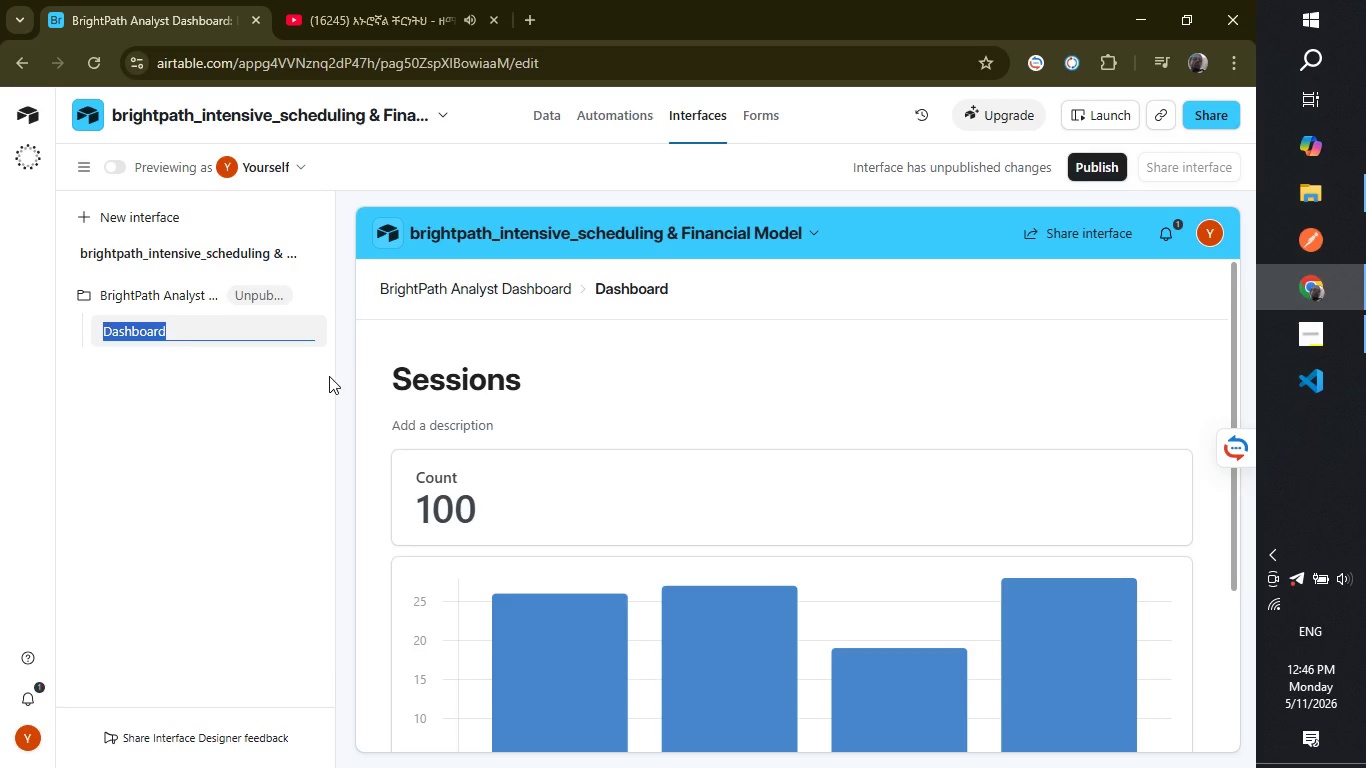 
wait(5.09)
 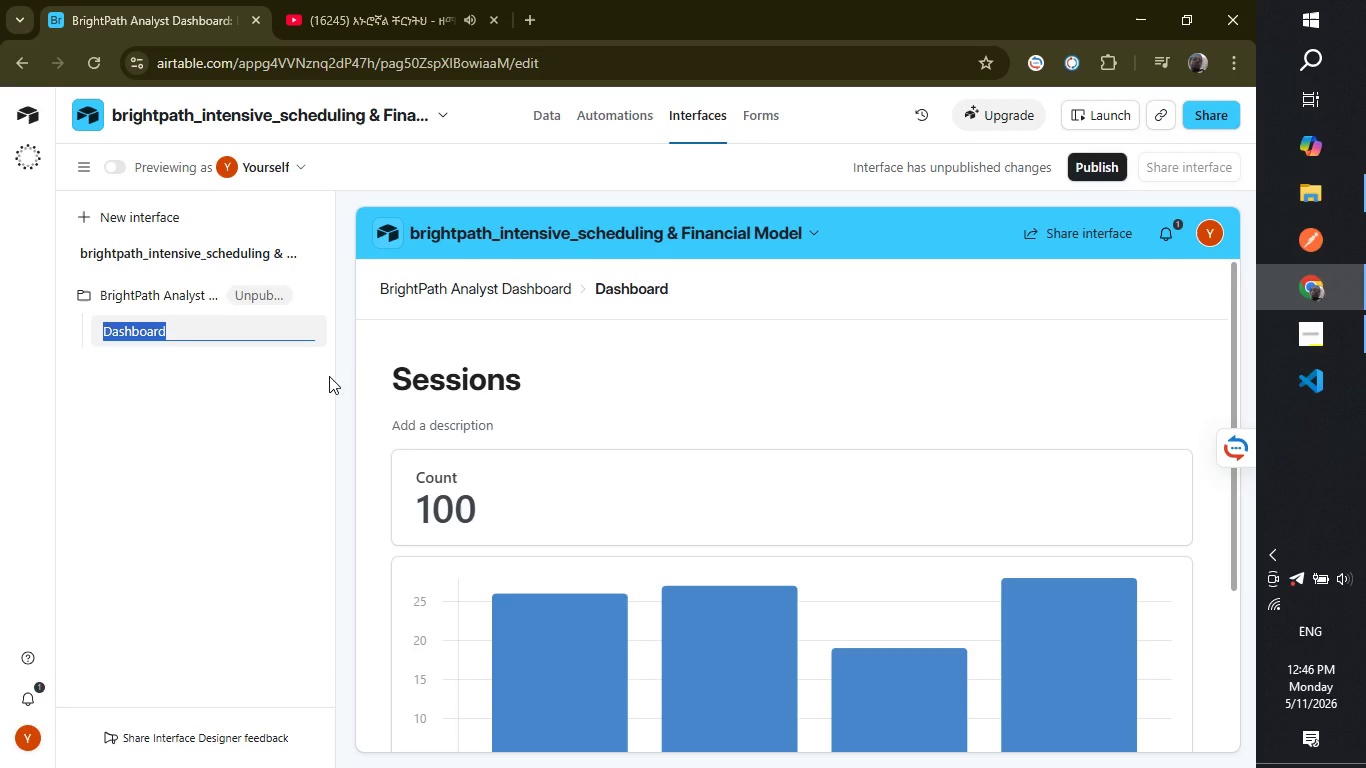 
type(Executeiv)
key(Backspace)
key(Backspace)
key(Backspace)
type(ive Overw)
key(Backspace)
type(view)
 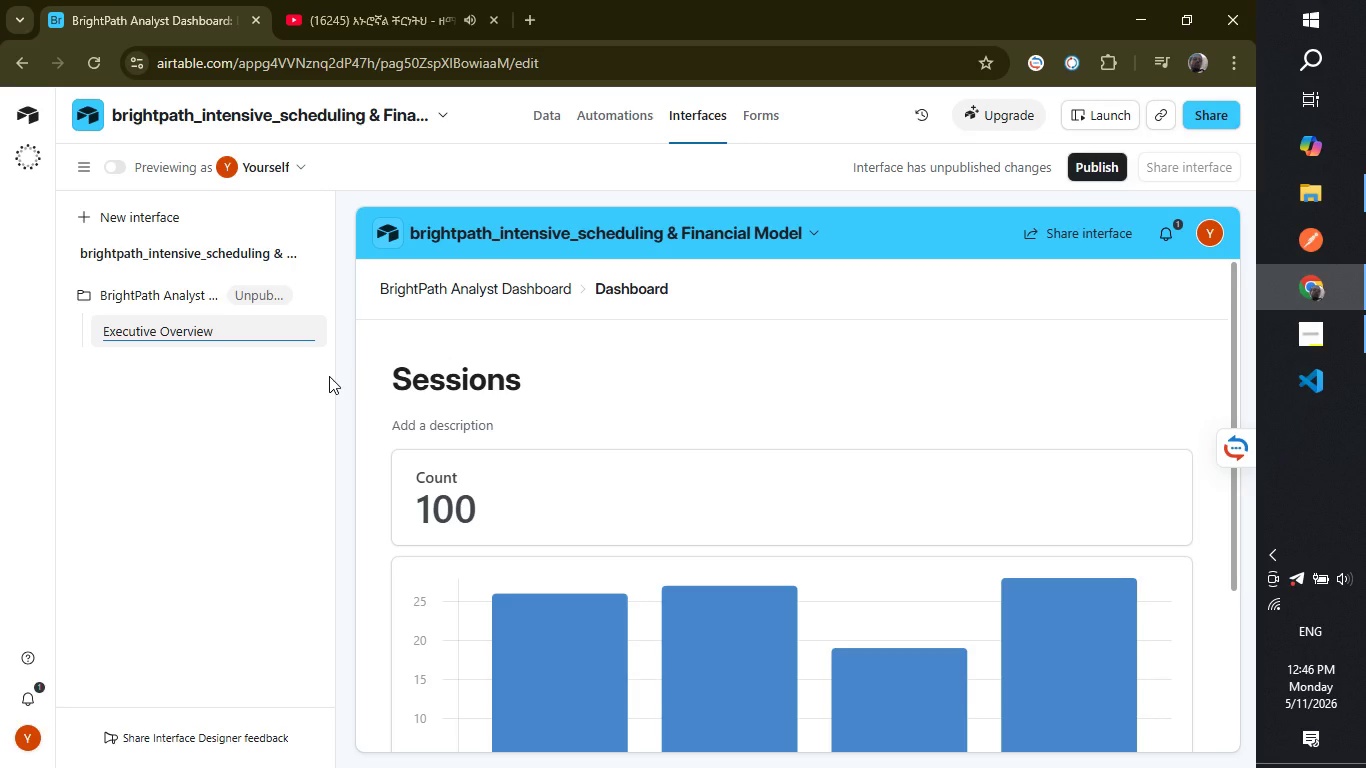 
key(Enter)
 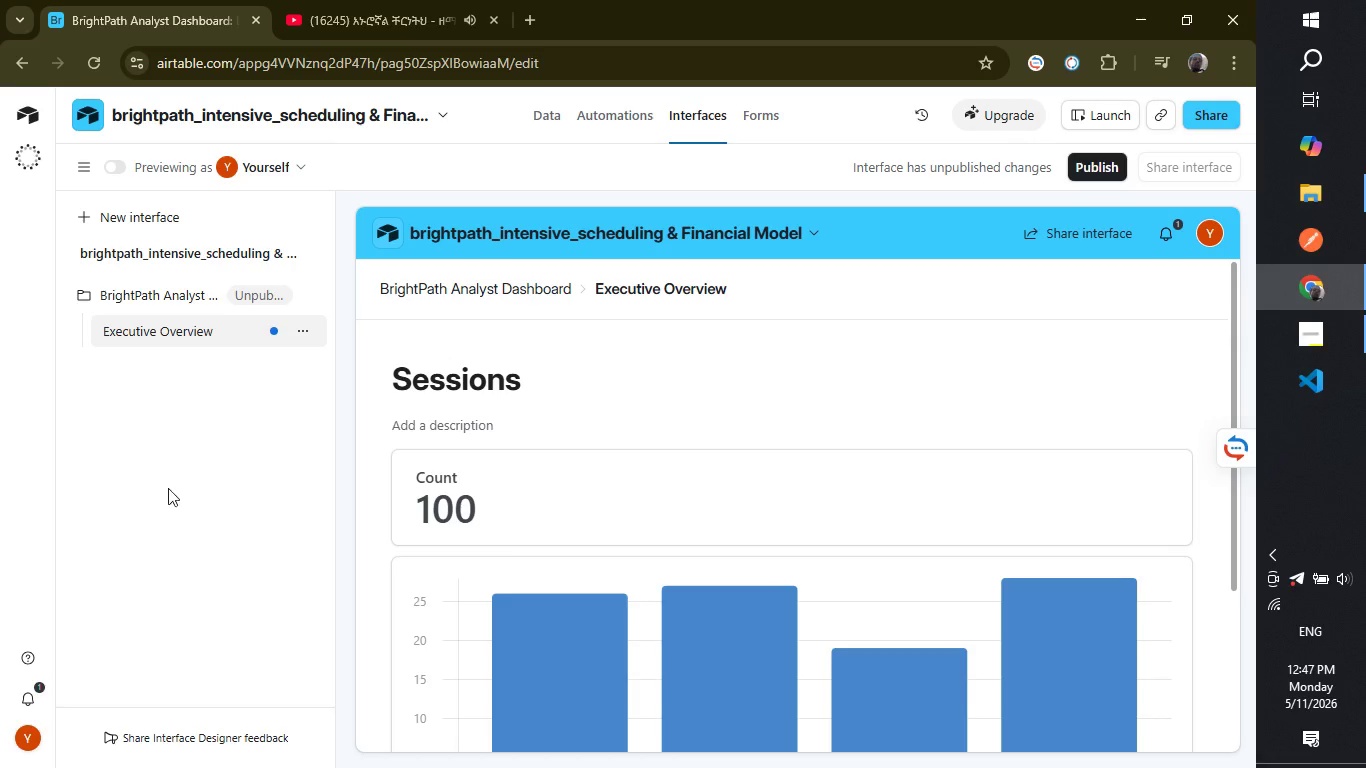 
wait(28.36)
 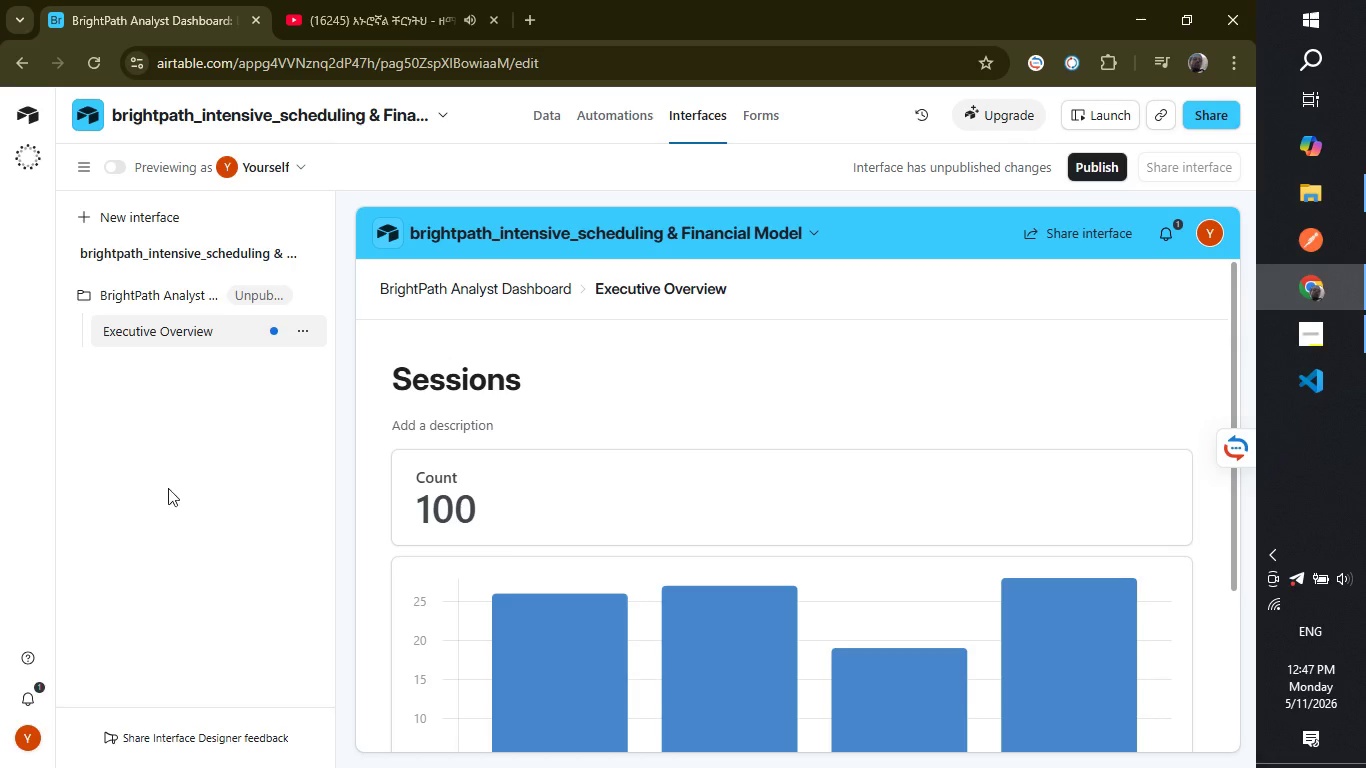 
scroll: coordinate [422, 467], scroll_direction: down, amount: 2.0
 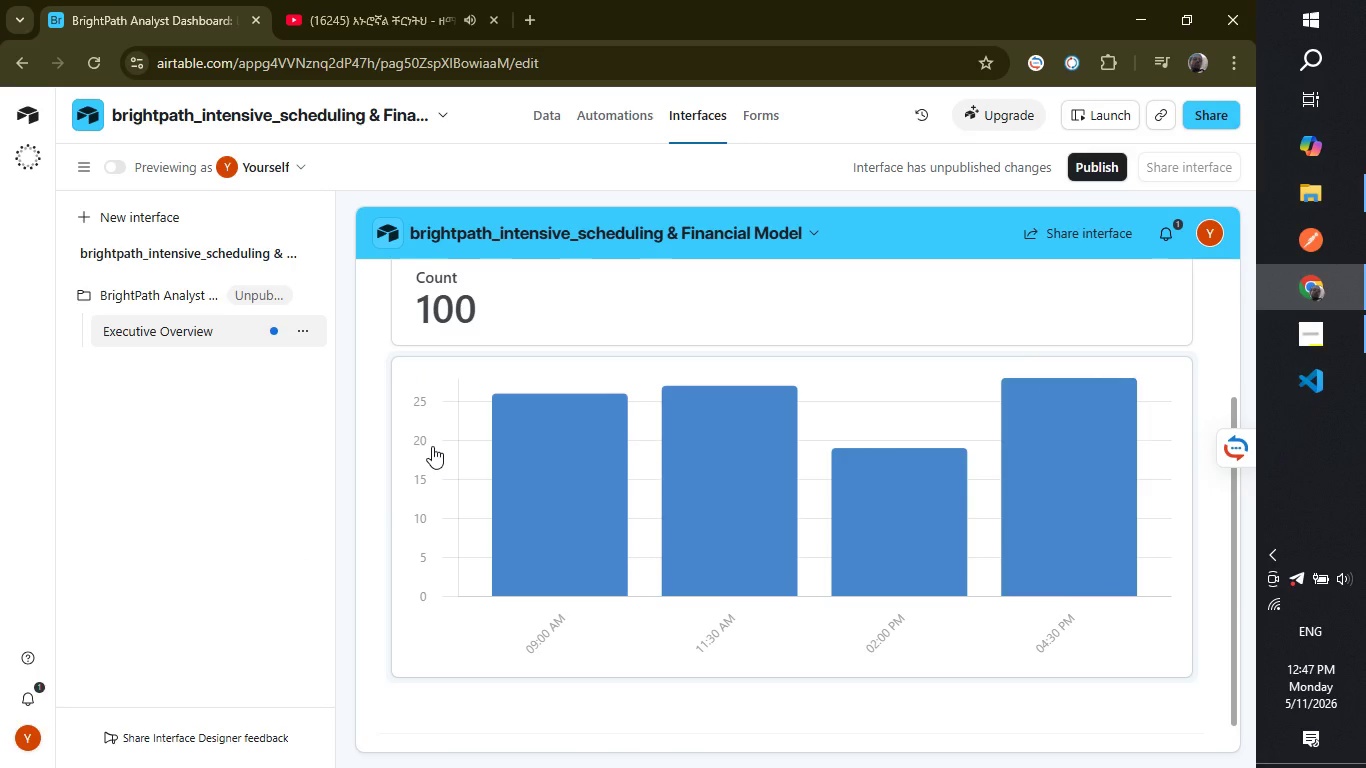 
scroll: coordinate [432, 446], scroll_direction: up, amount: 1.0
 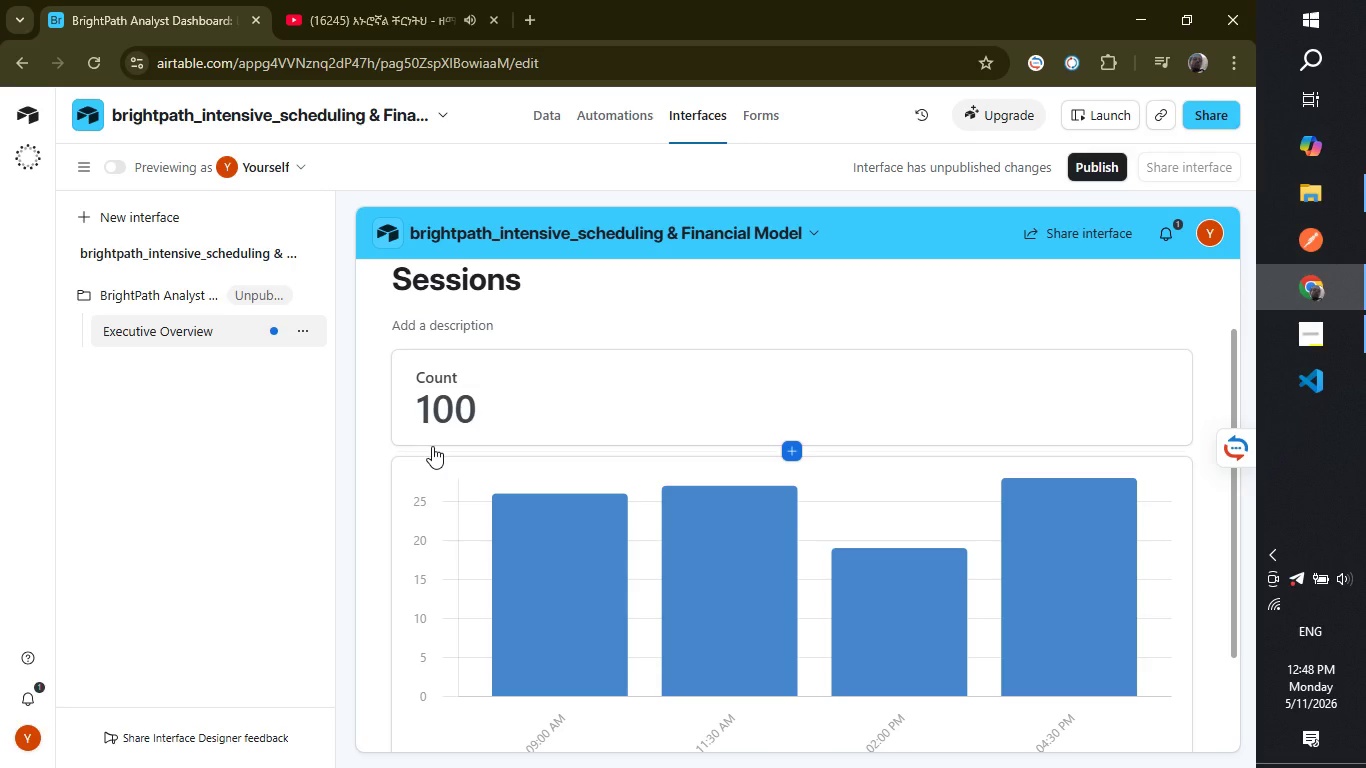 
wait(53.03)
 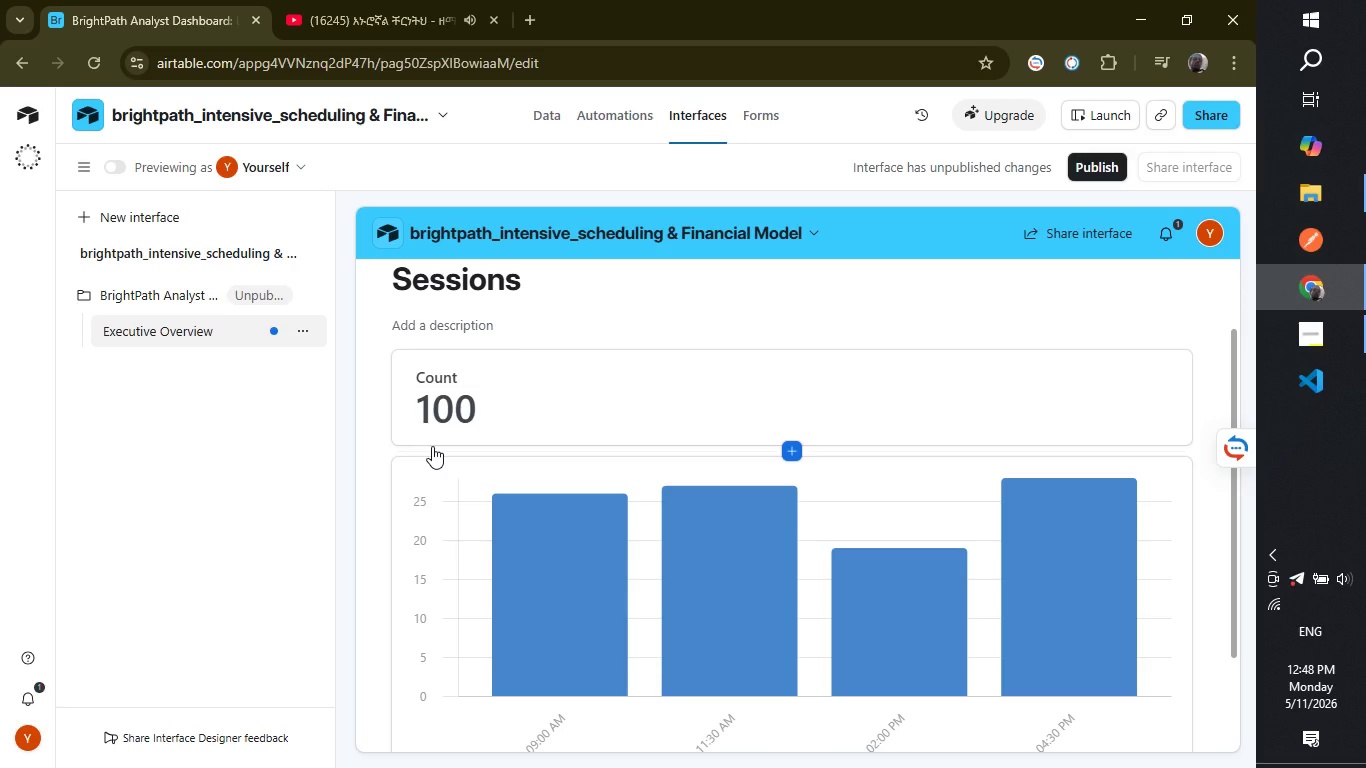 
scroll: coordinate [615, 617], scroll_direction: up, amount: 1.0
 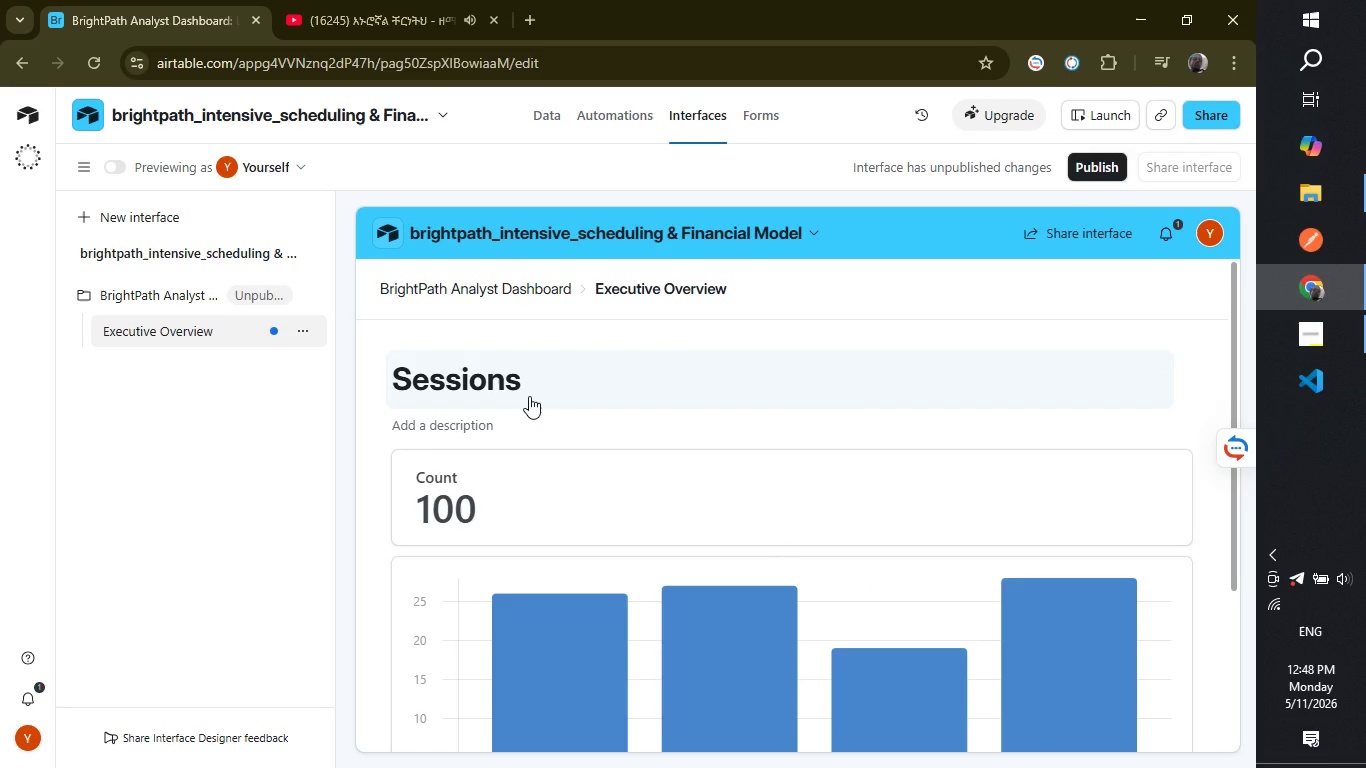 
wait(6.87)
 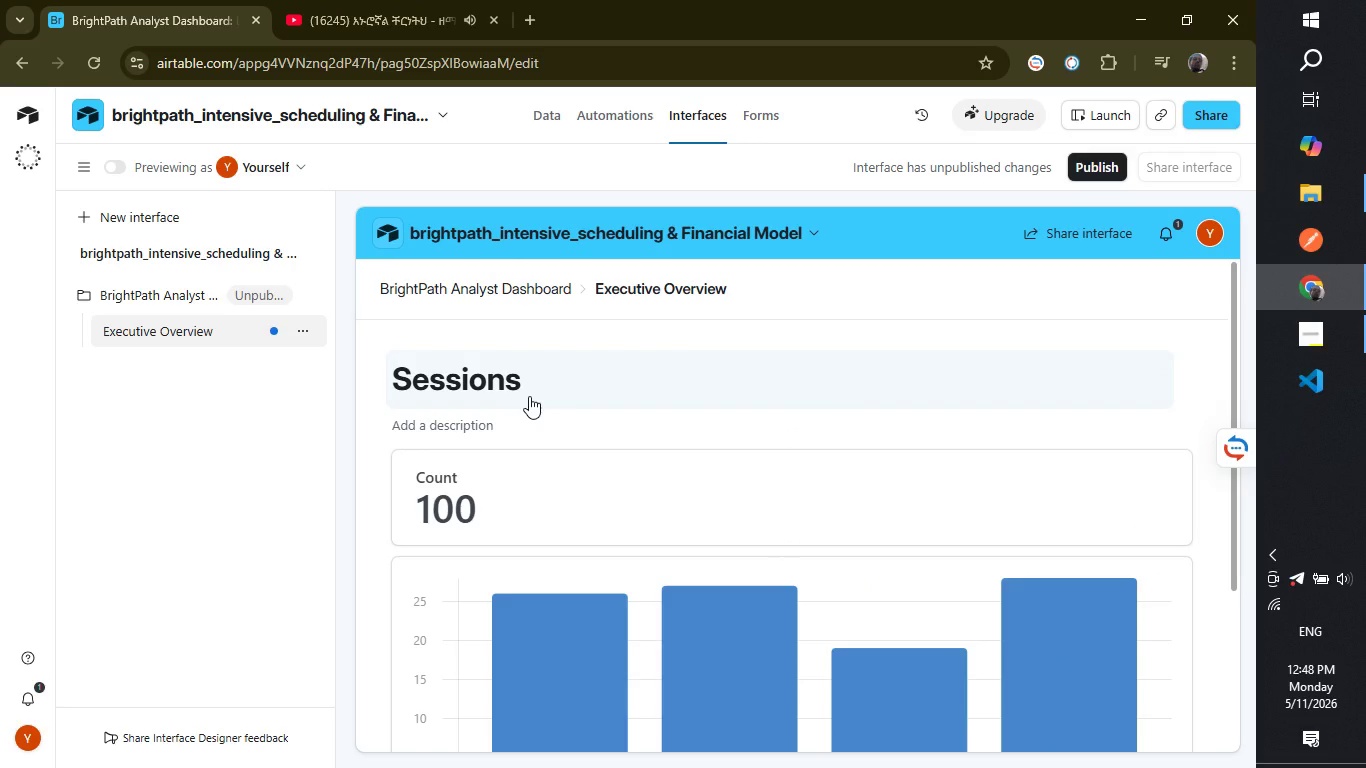 
scroll: coordinate [790, 387], scroll_direction: down, amount: 4.0
 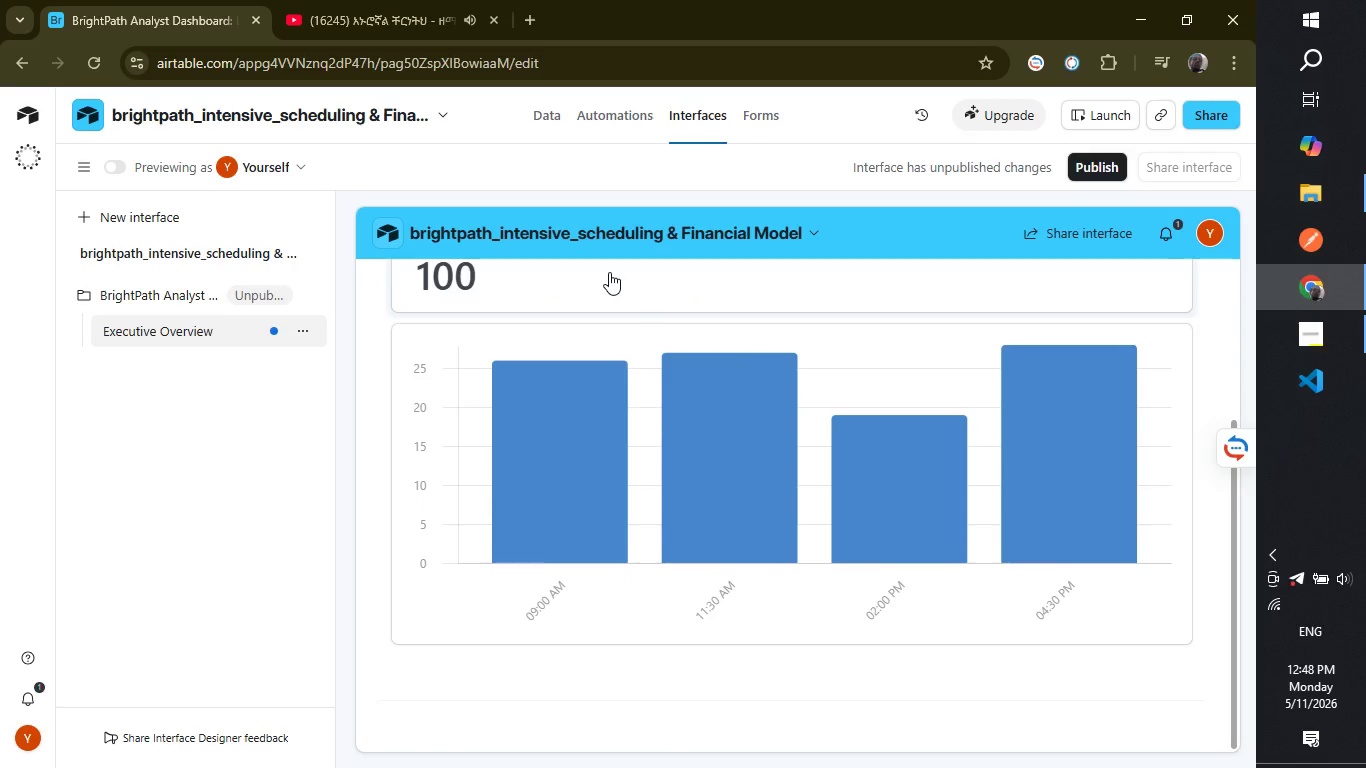 
scroll: coordinate [609, 272], scroll_direction: up, amount: 3.0
 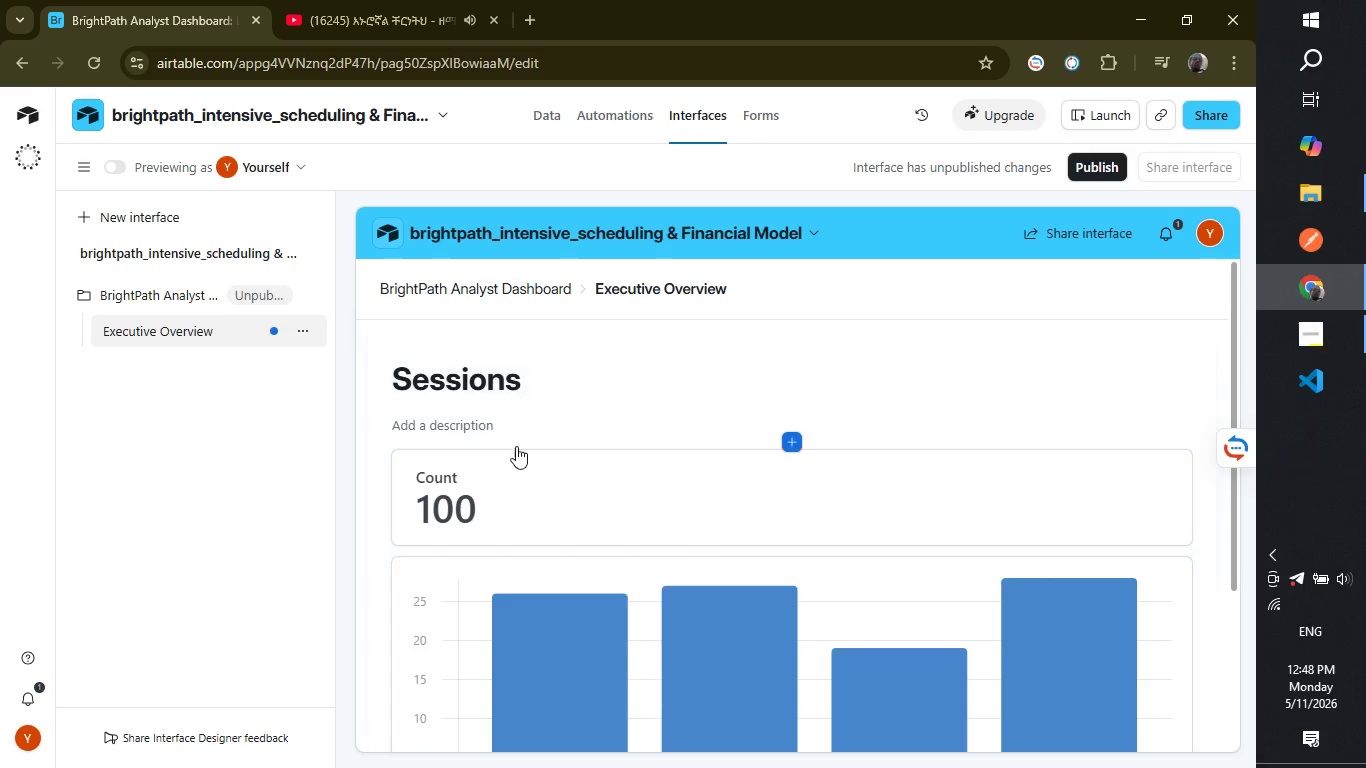 
left_click([517, 470])
 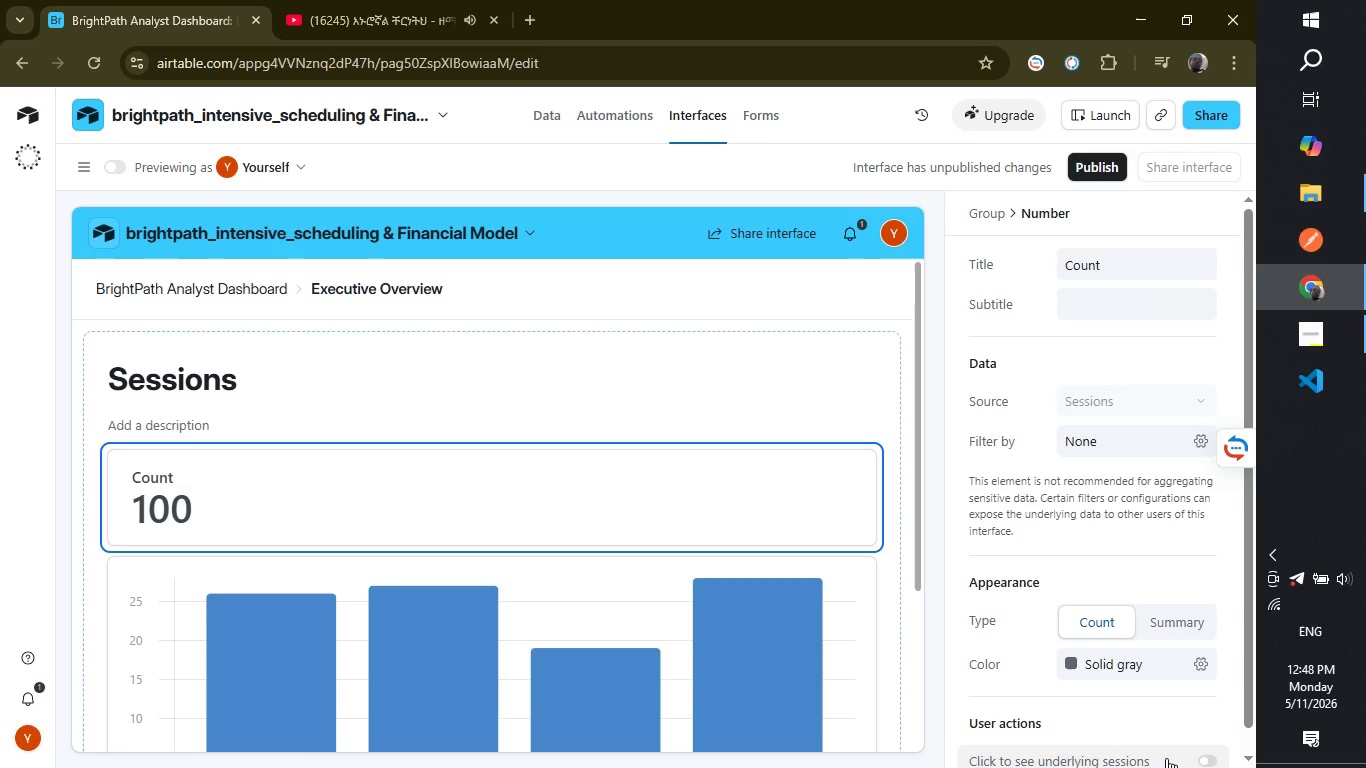 
wait(17.56)
 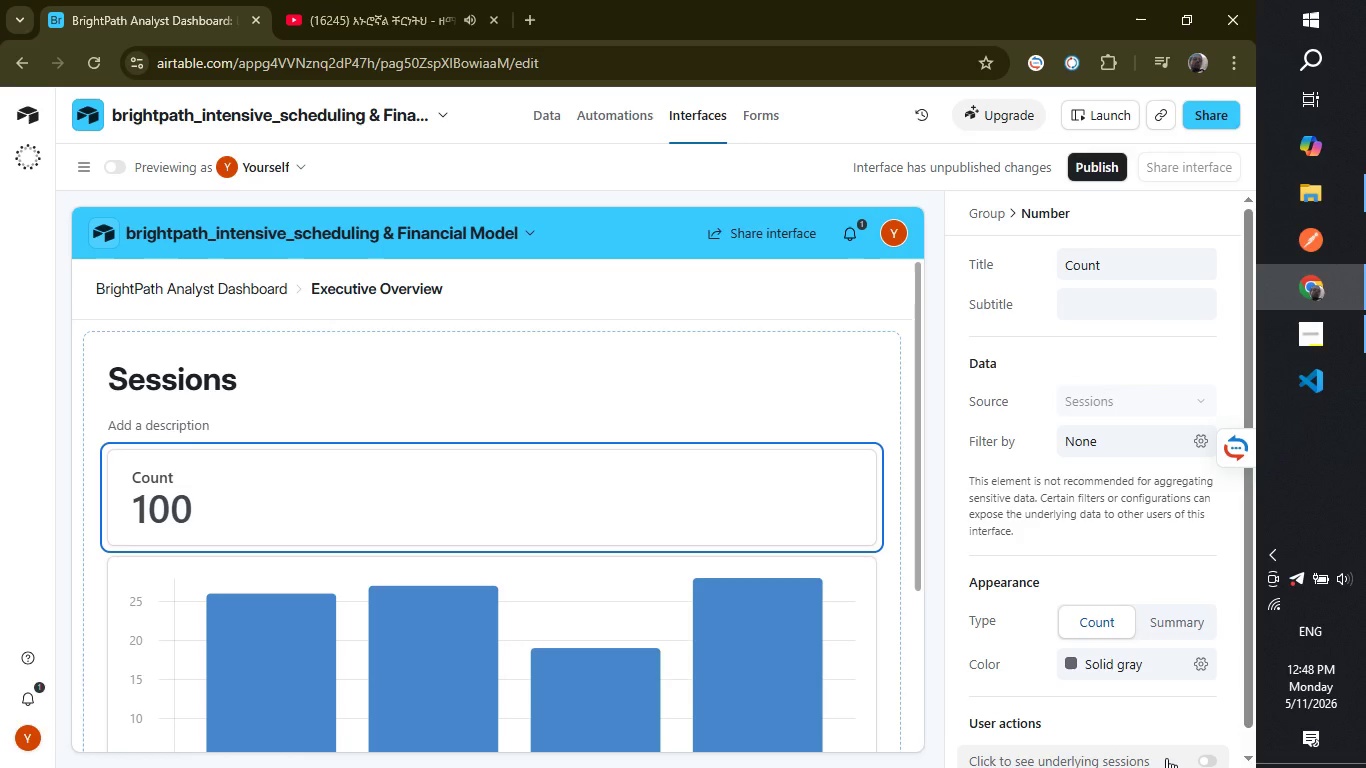 
left_click([1087, 651])
 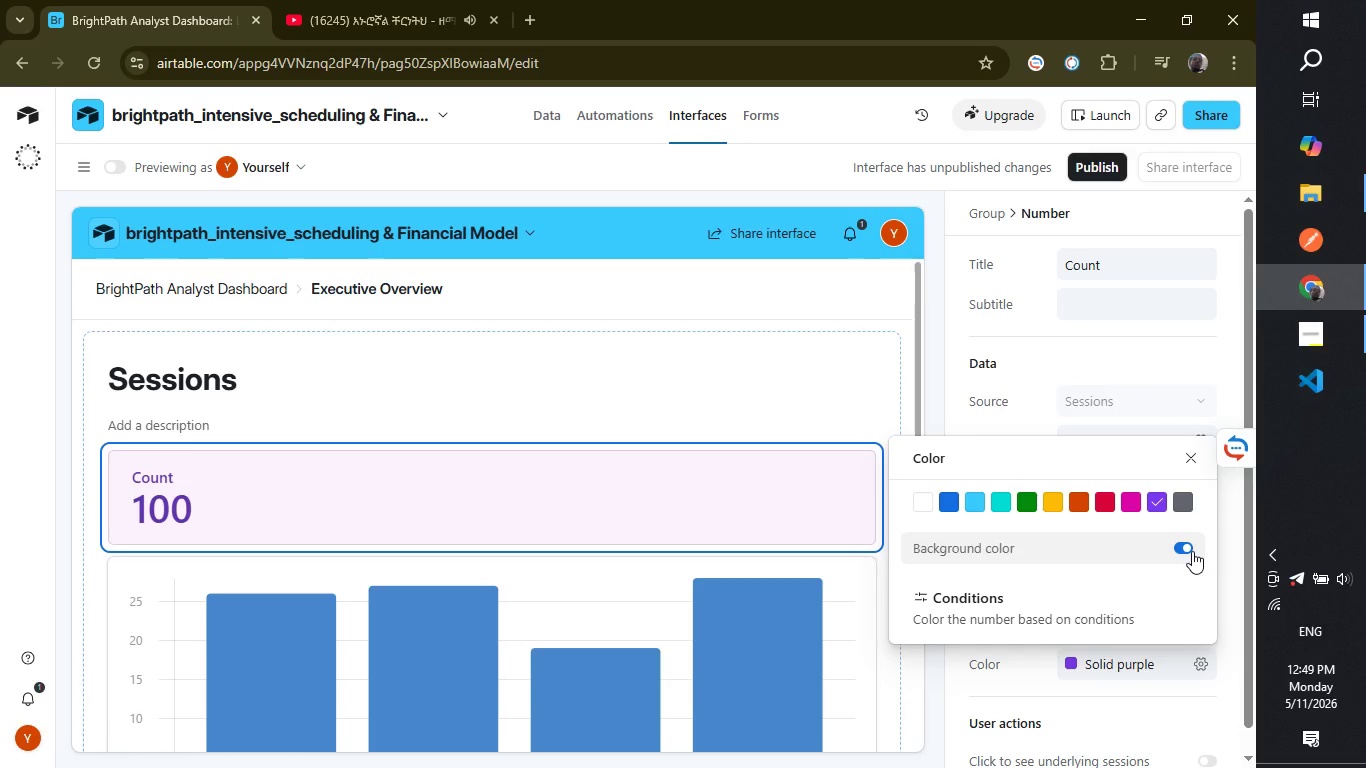 
wait(21.3)
 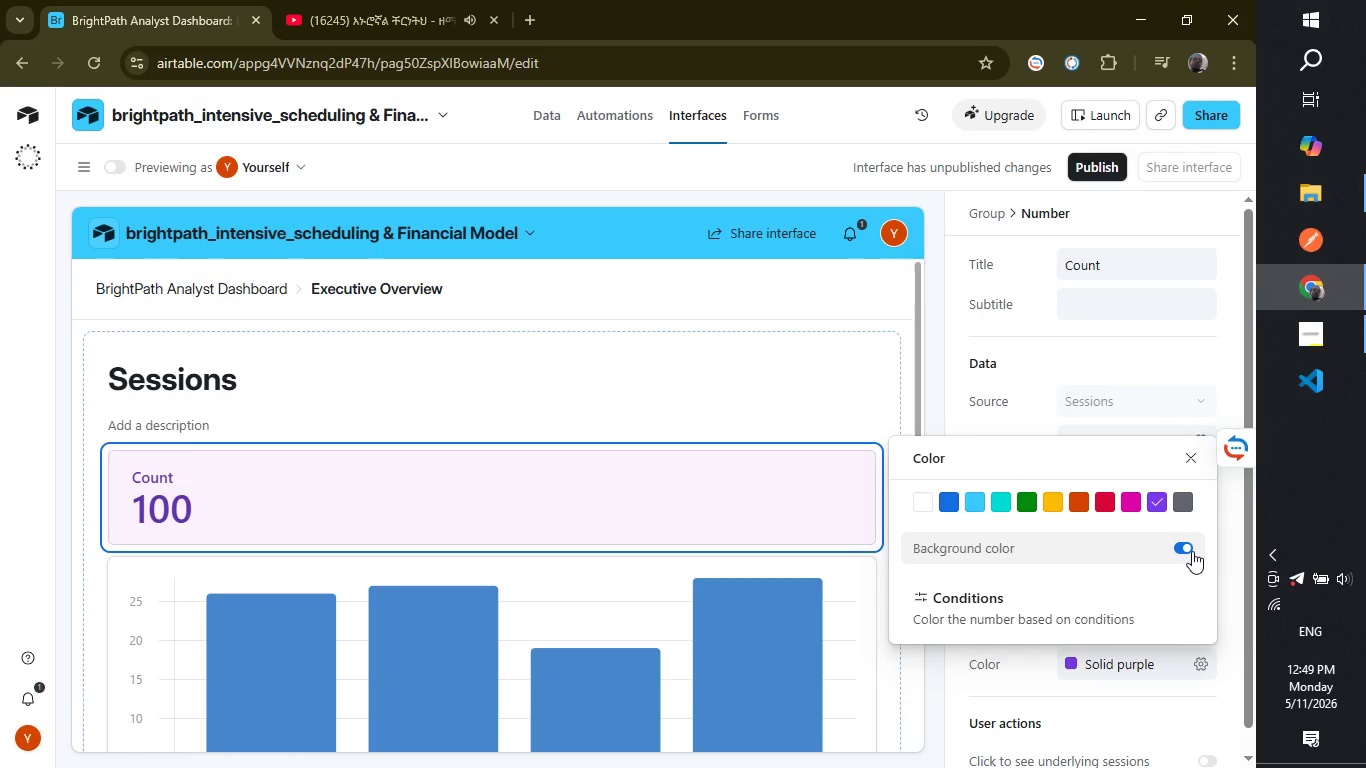 
left_click([1040, 361])
 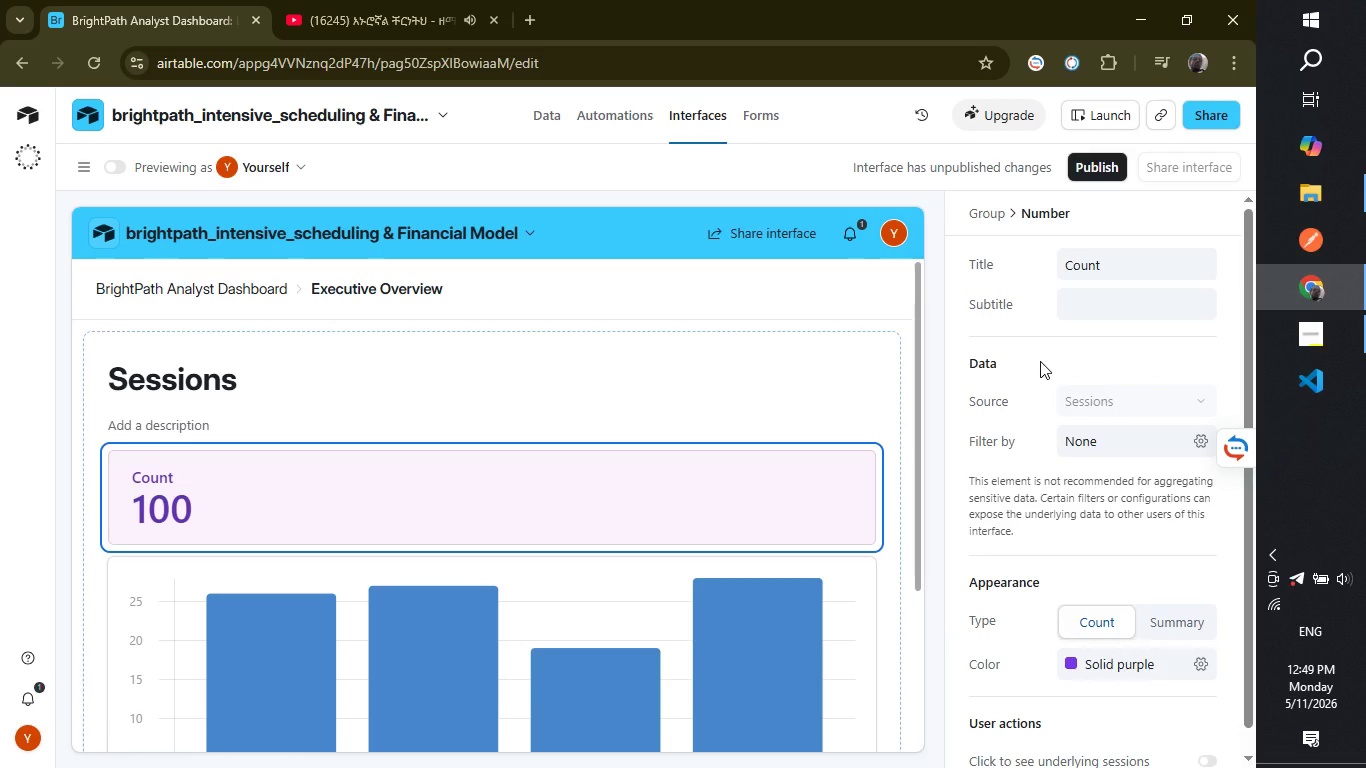 
scroll: coordinate [1083, 492], scroll_direction: down, amount: 3.0
 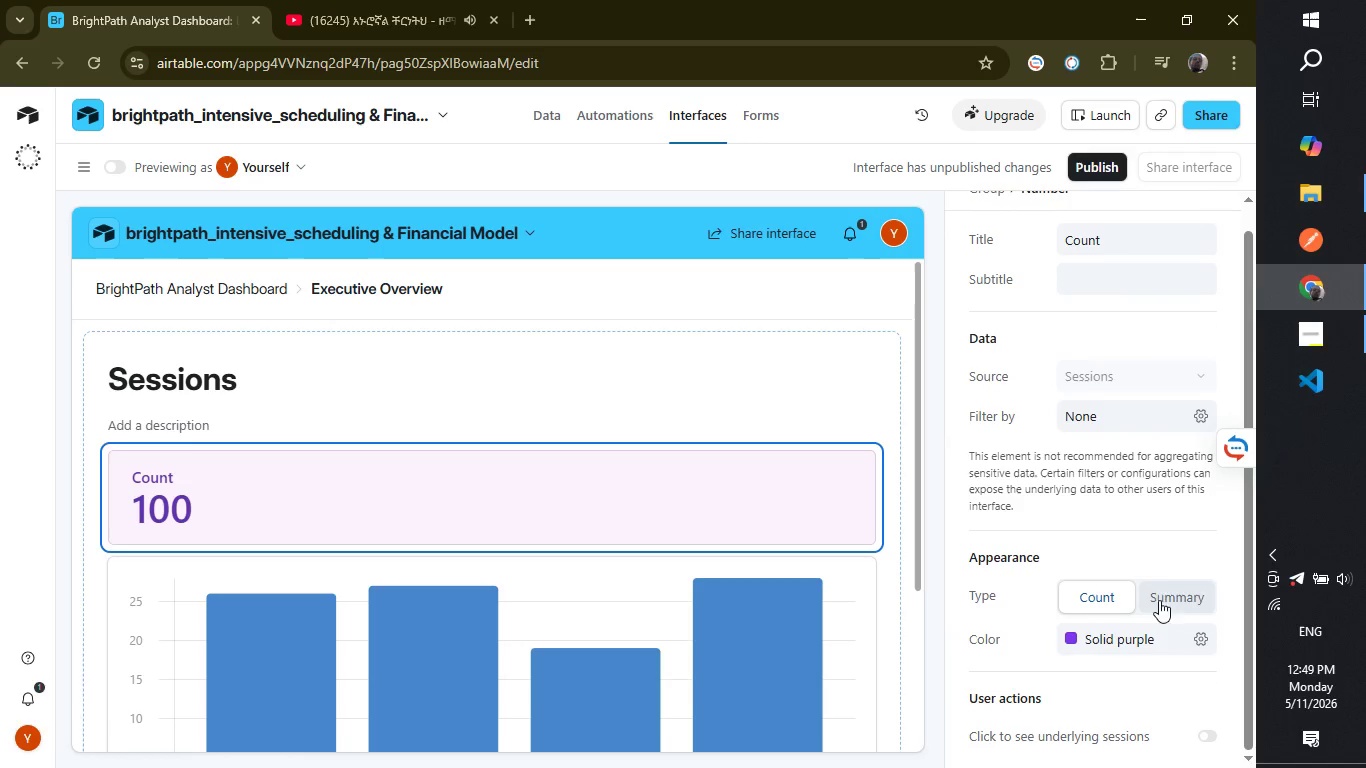 
left_click([1158, 587])
 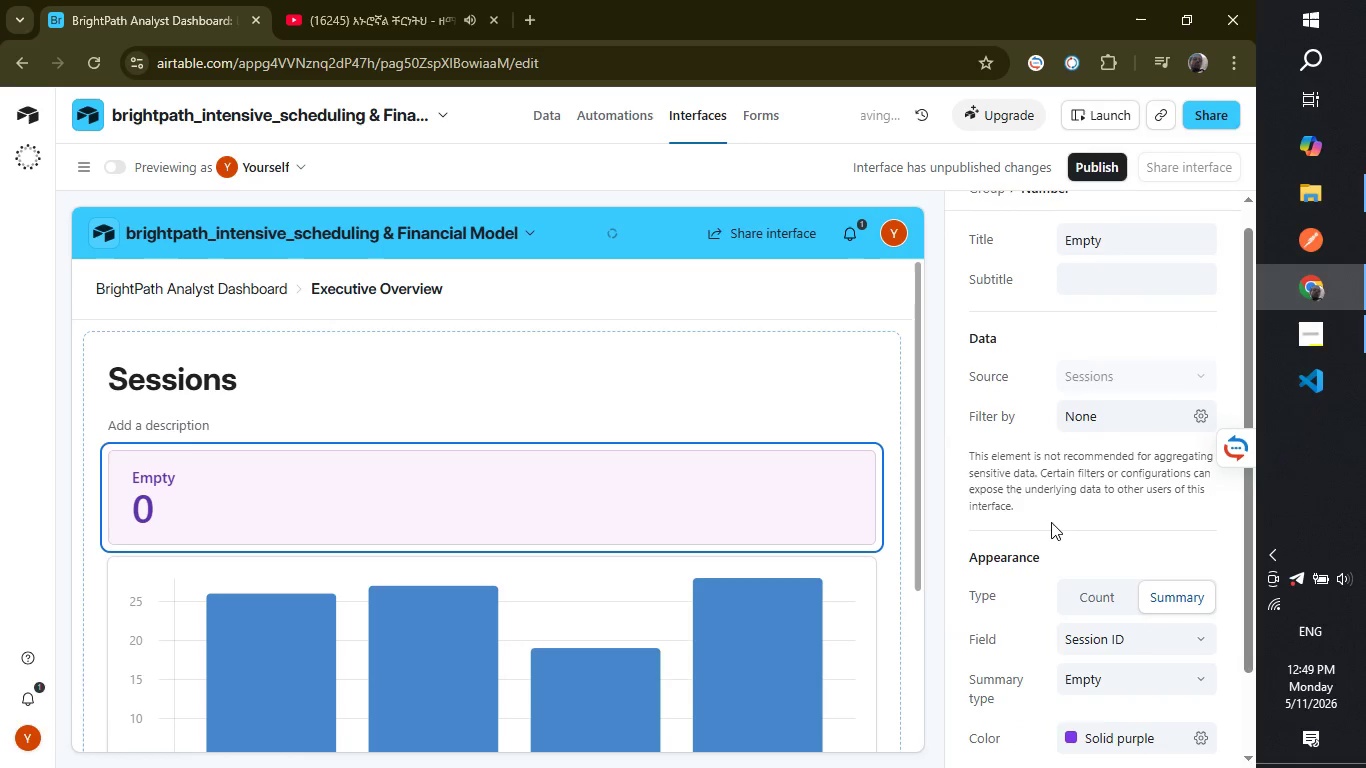 
scroll: coordinate [1049, 521], scroll_direction: down, amount: 3.0
 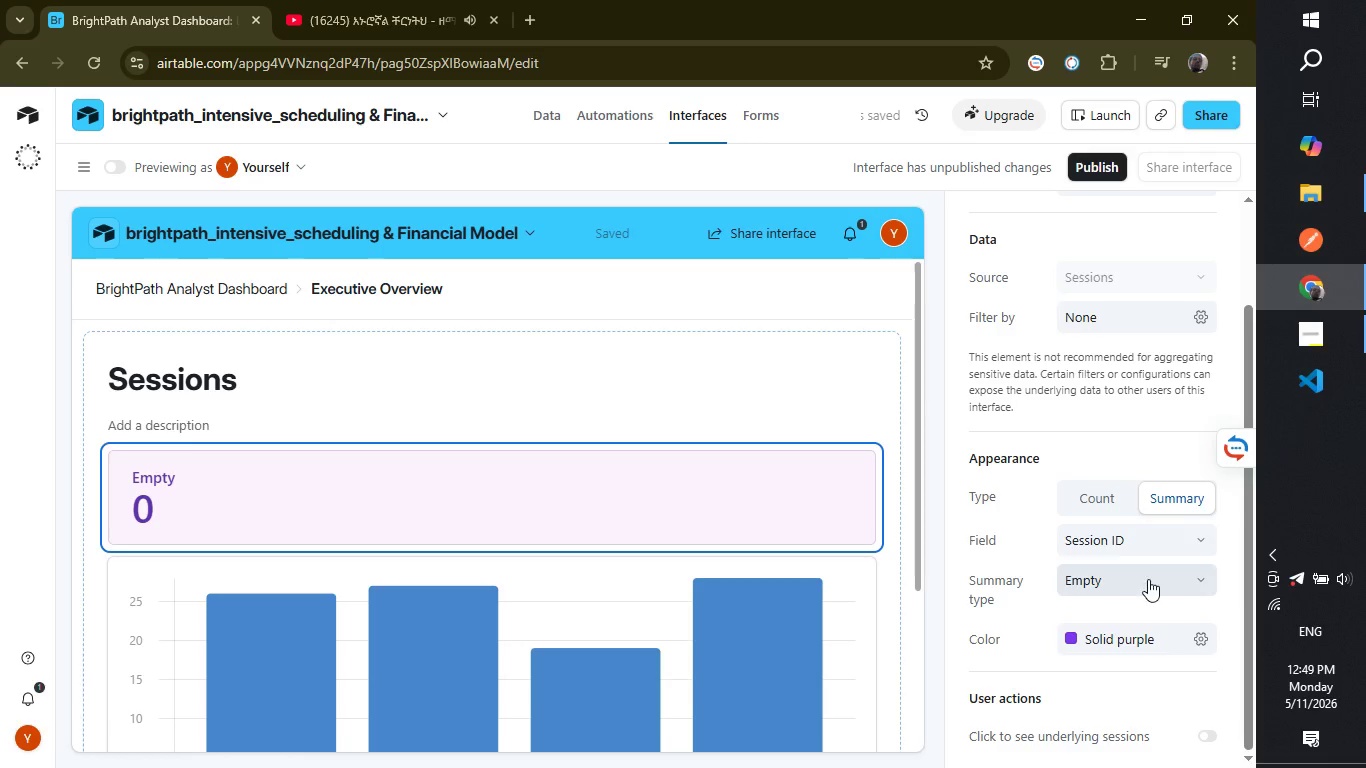 
left_click([1155, 583])
 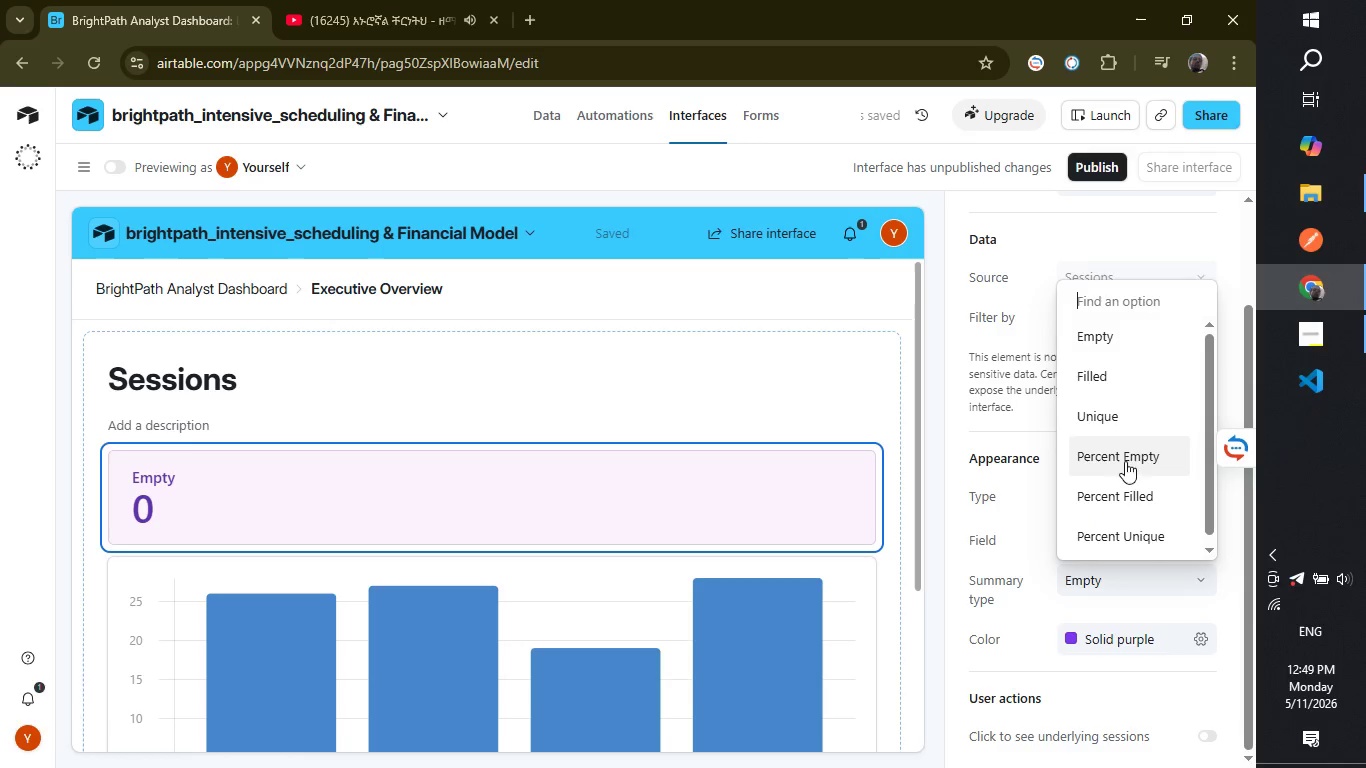 
scroll: coordinate [1124, 424], scroll_direction: up, amount: 5.0
 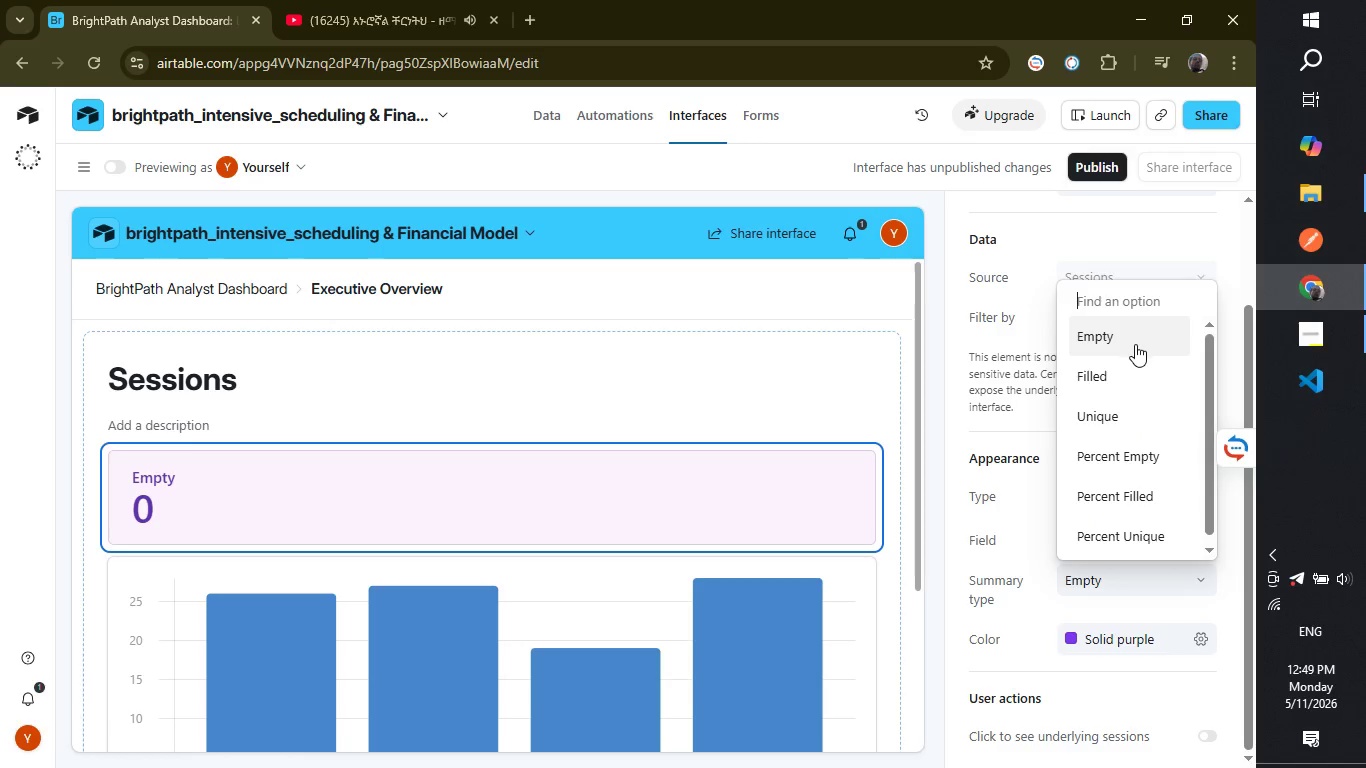 
scroll: coordinate [1134, 400], scroll_direction: down, amount: 4.0
 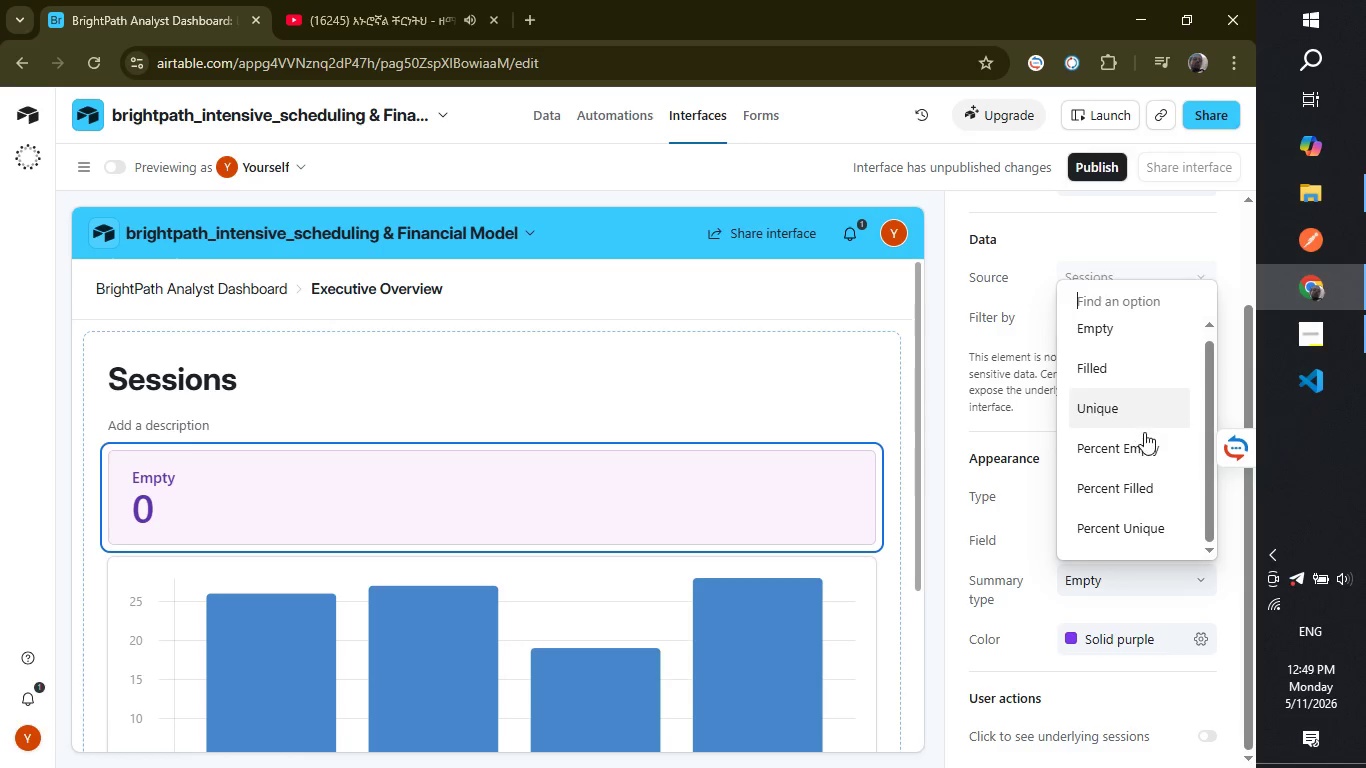 
scroll: coordinate [1144, 432], scroll_direction: up, amount: 9.0
 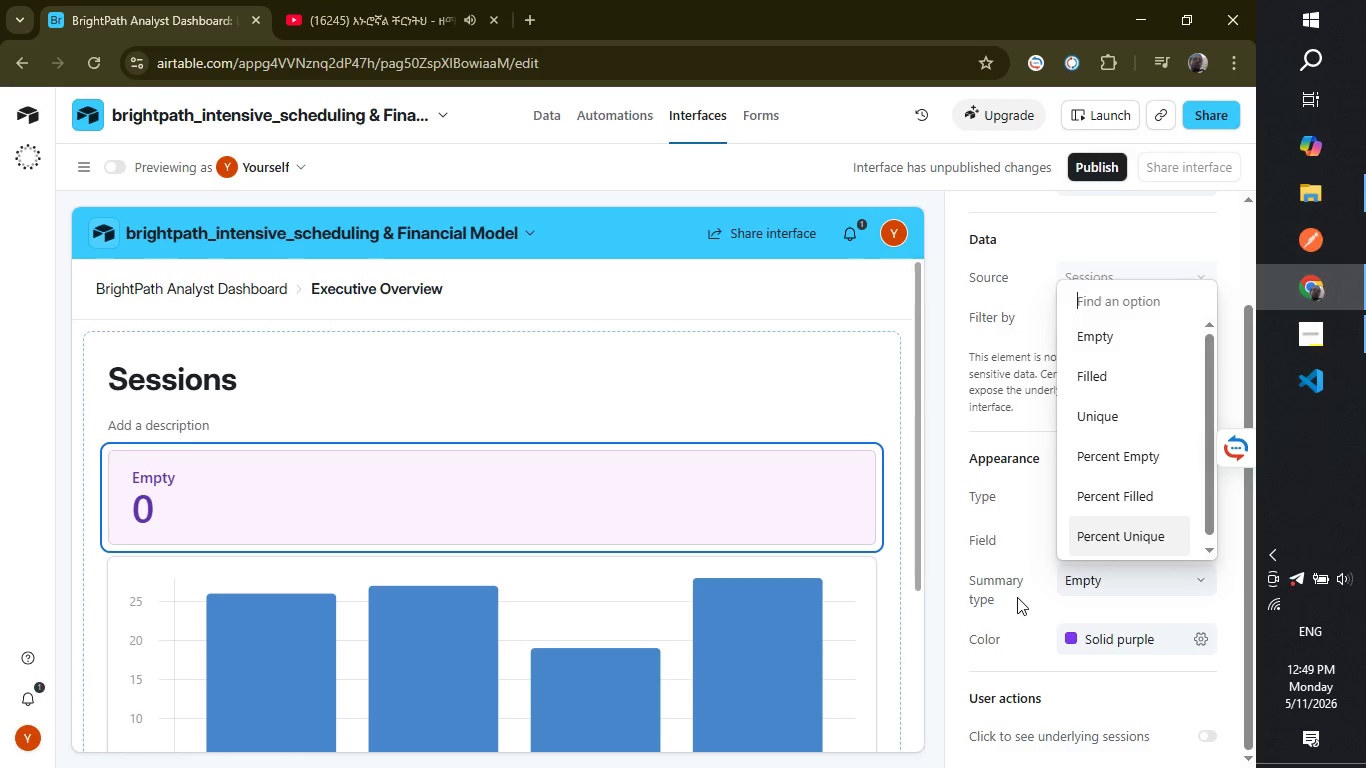 
left_click([1015, 594])
 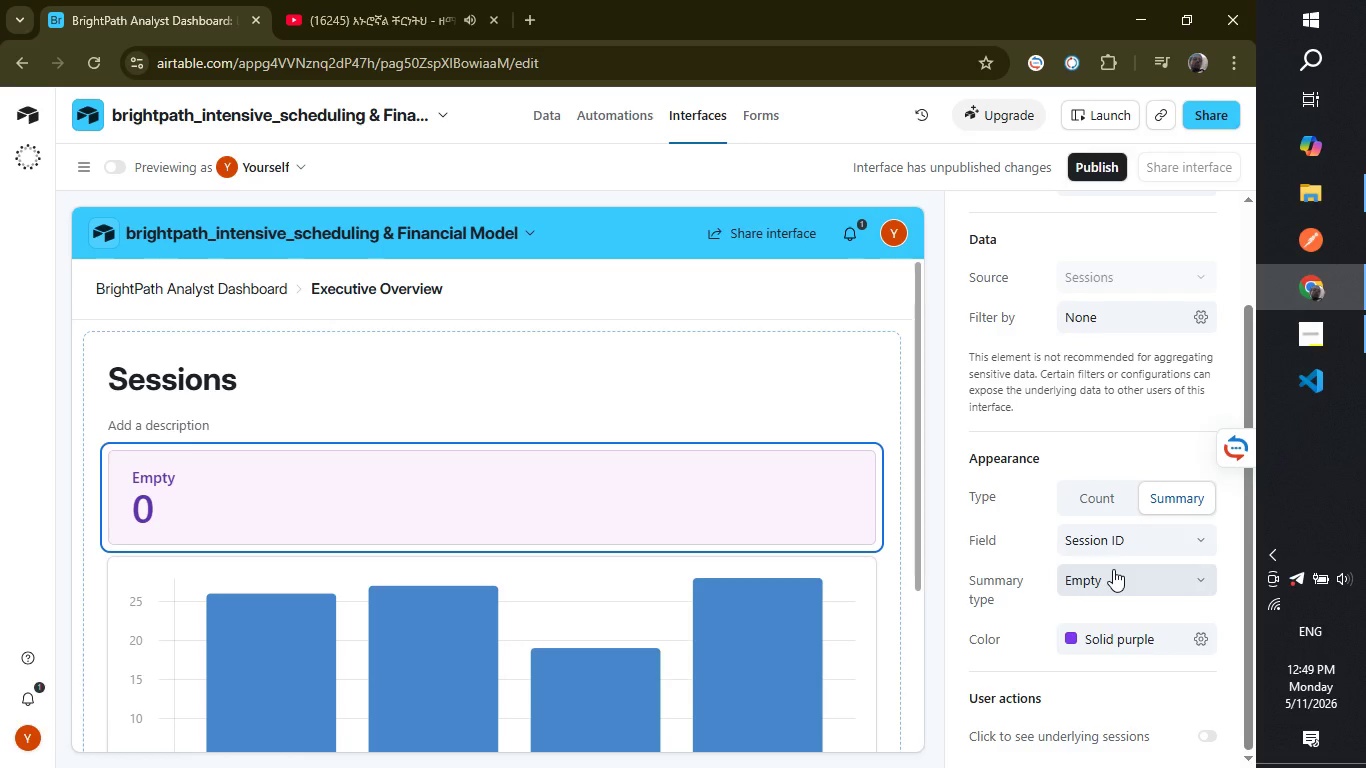 
left_click([1114, 549])
 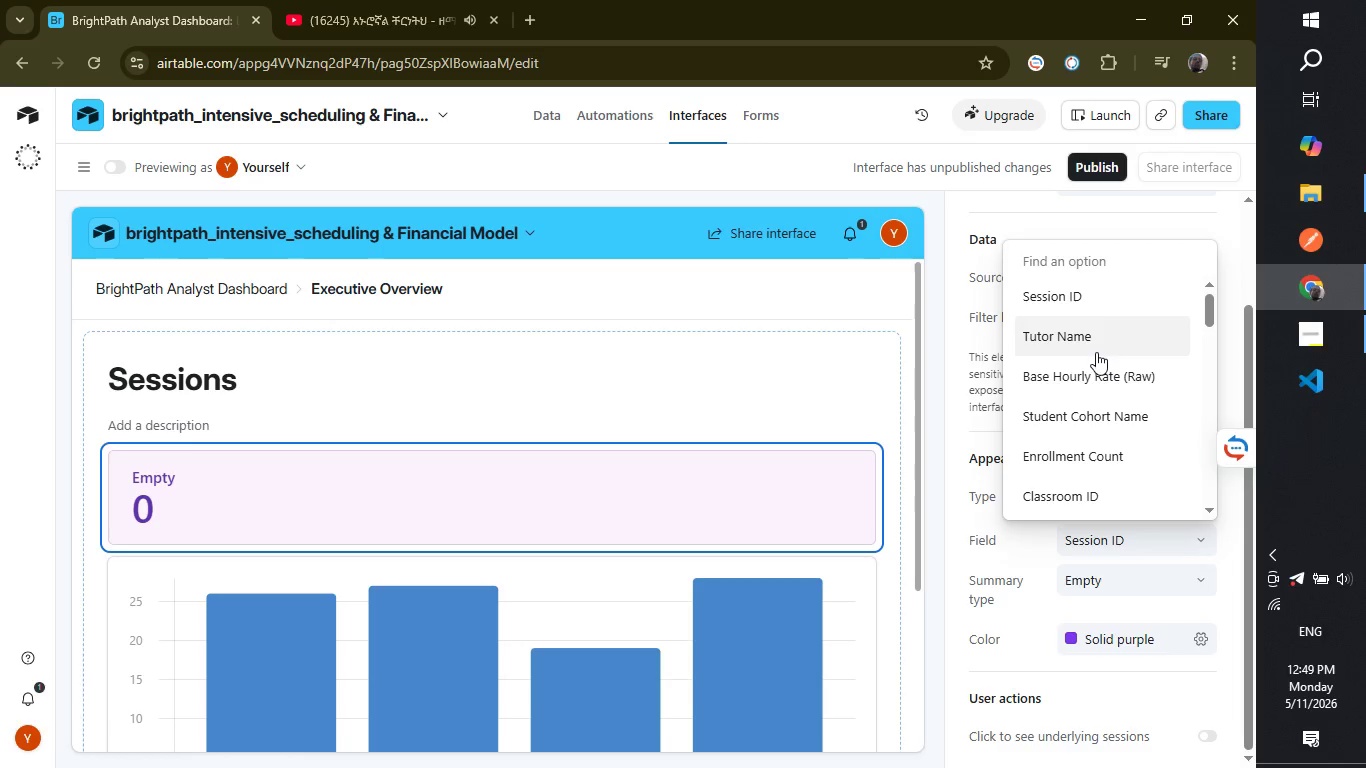 
scroll: coordinate [1101, 363], scroll_direction: down, amount: 4.0
 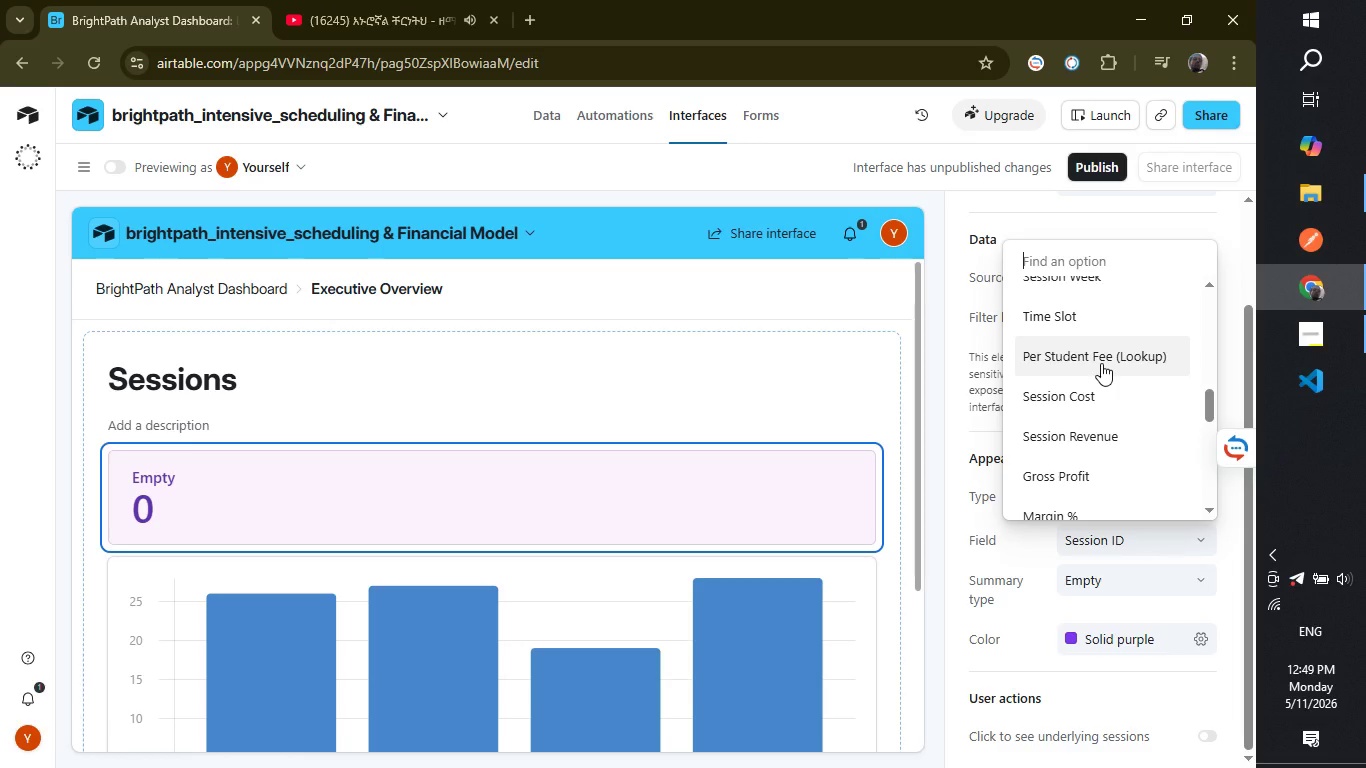 
left_click([1119, 445])
 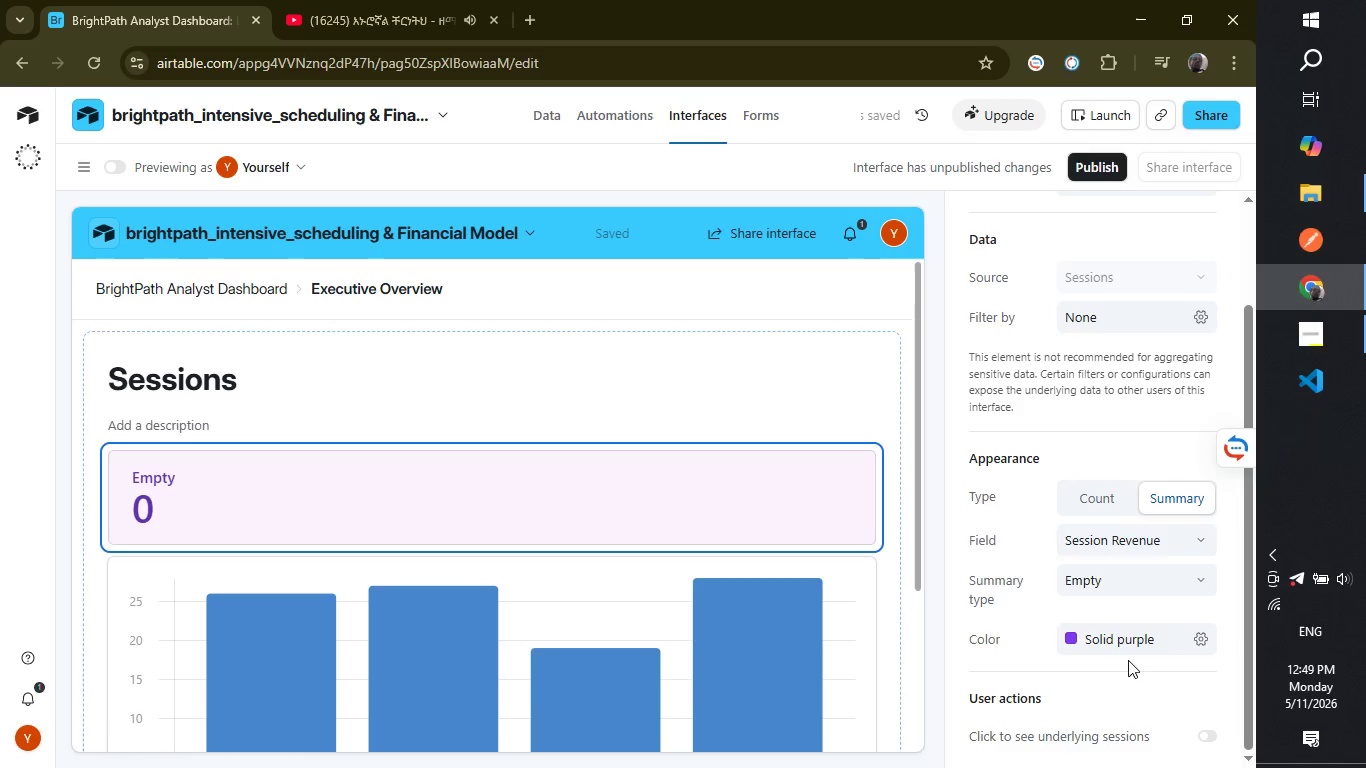 
left_click([1111, 591])
 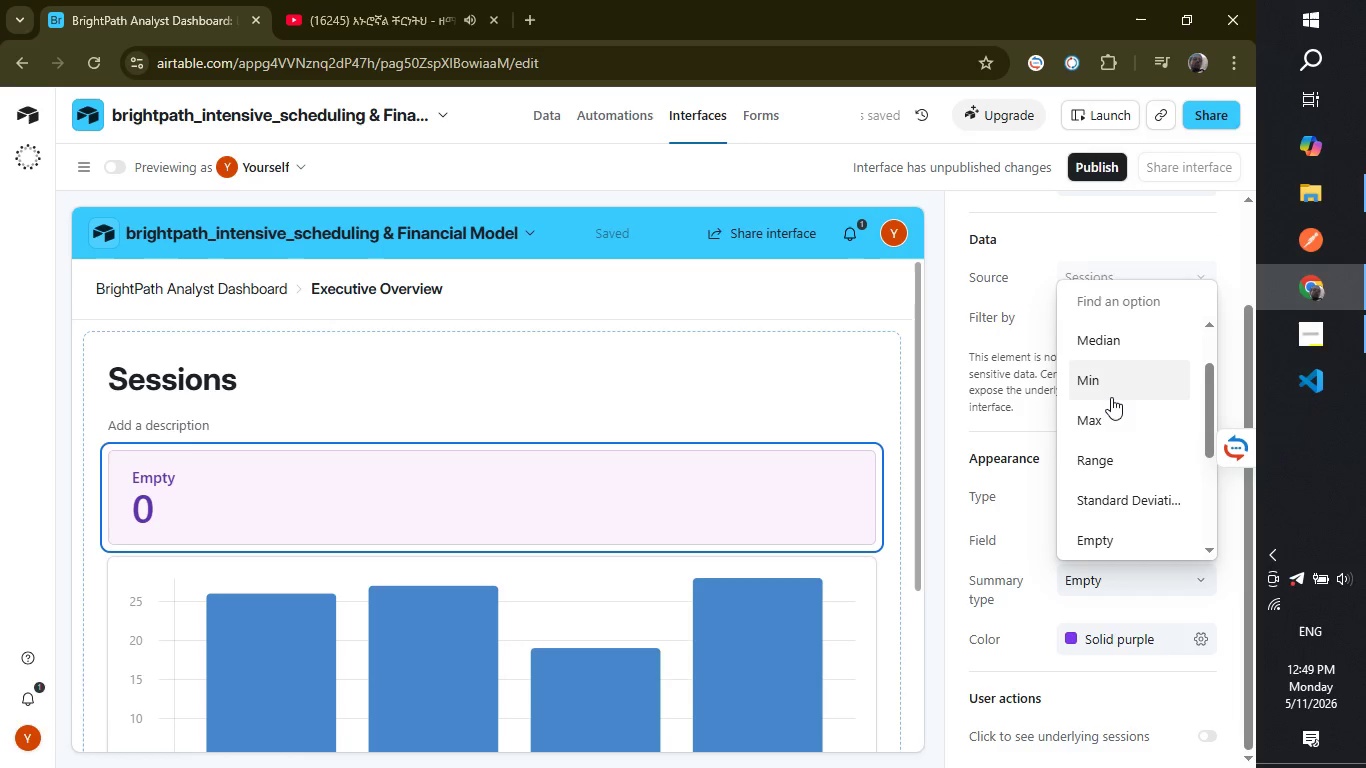 
scroll: coordinate [1111, 397], scroll_direction: up, amount: 3.0
 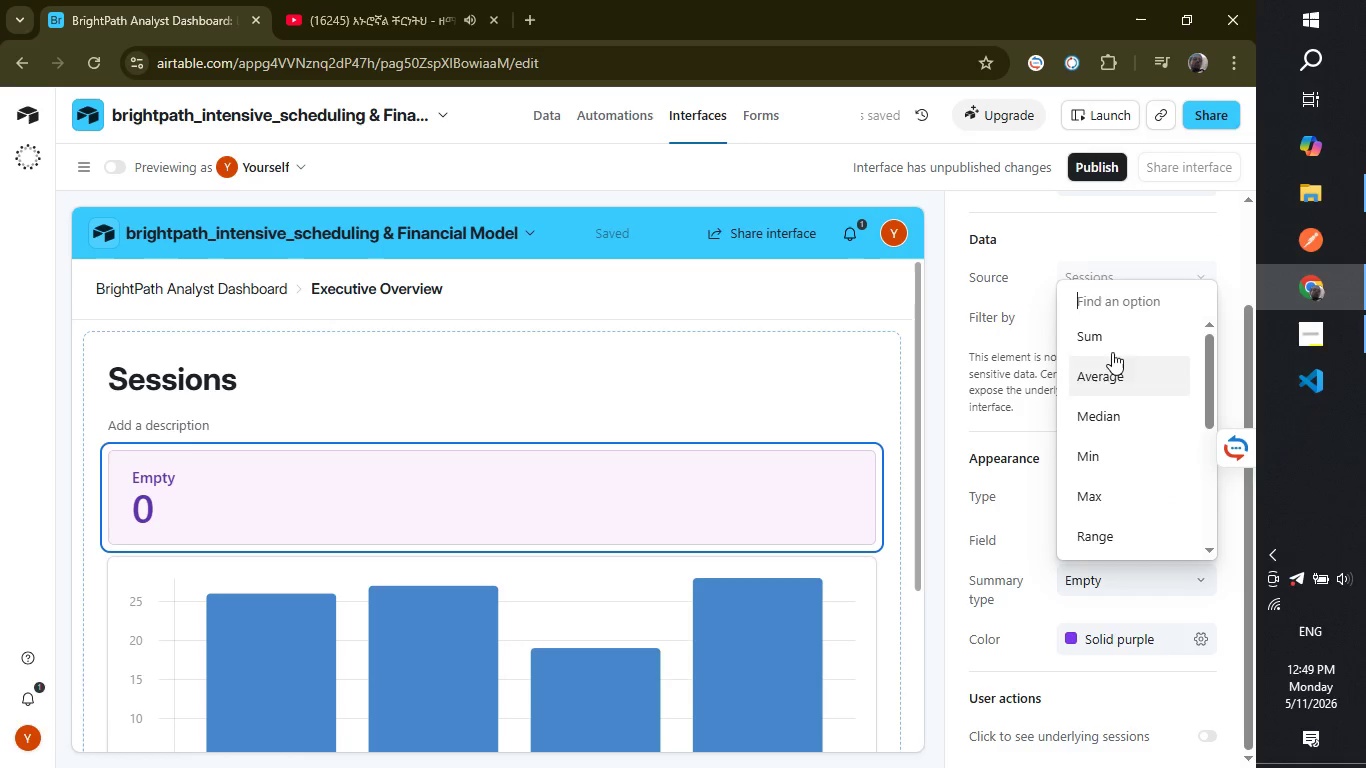 
left_click([1114, 344])
 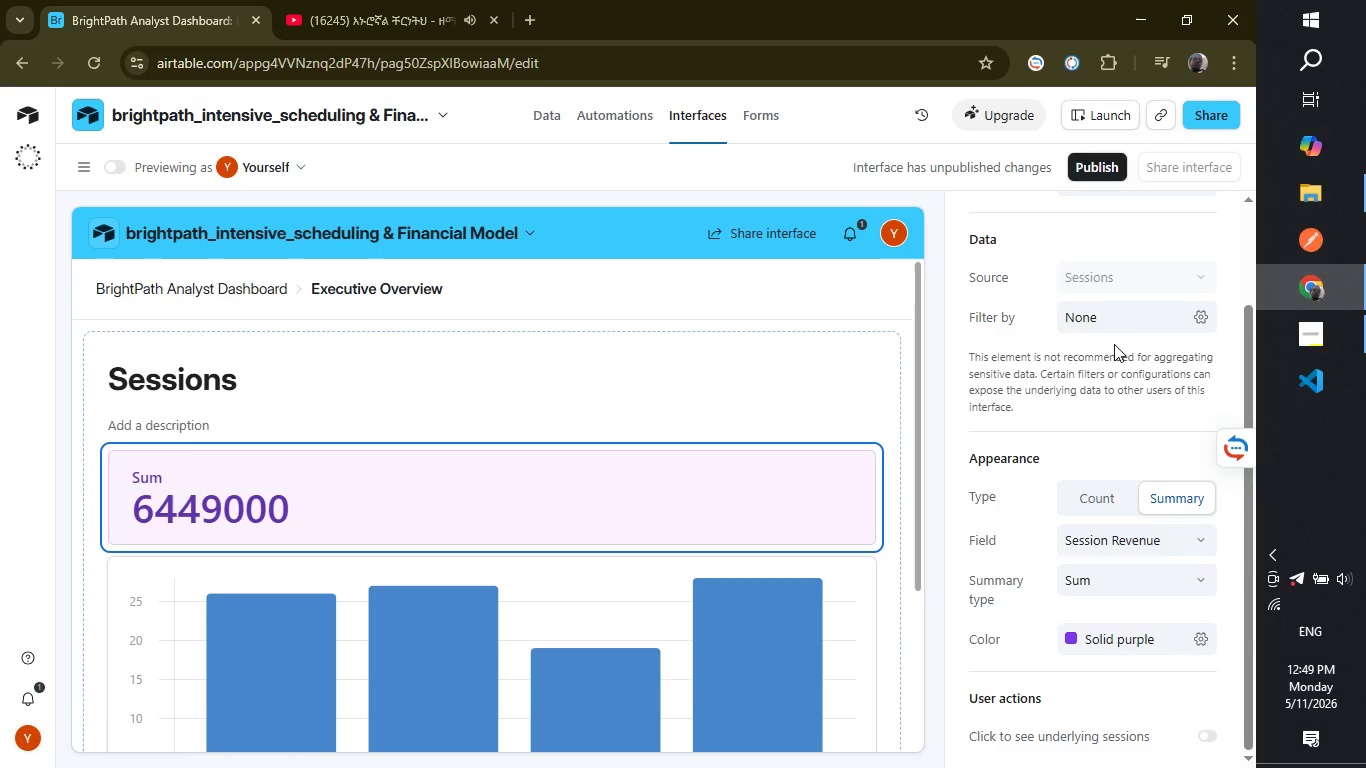 
wait(12.76)
 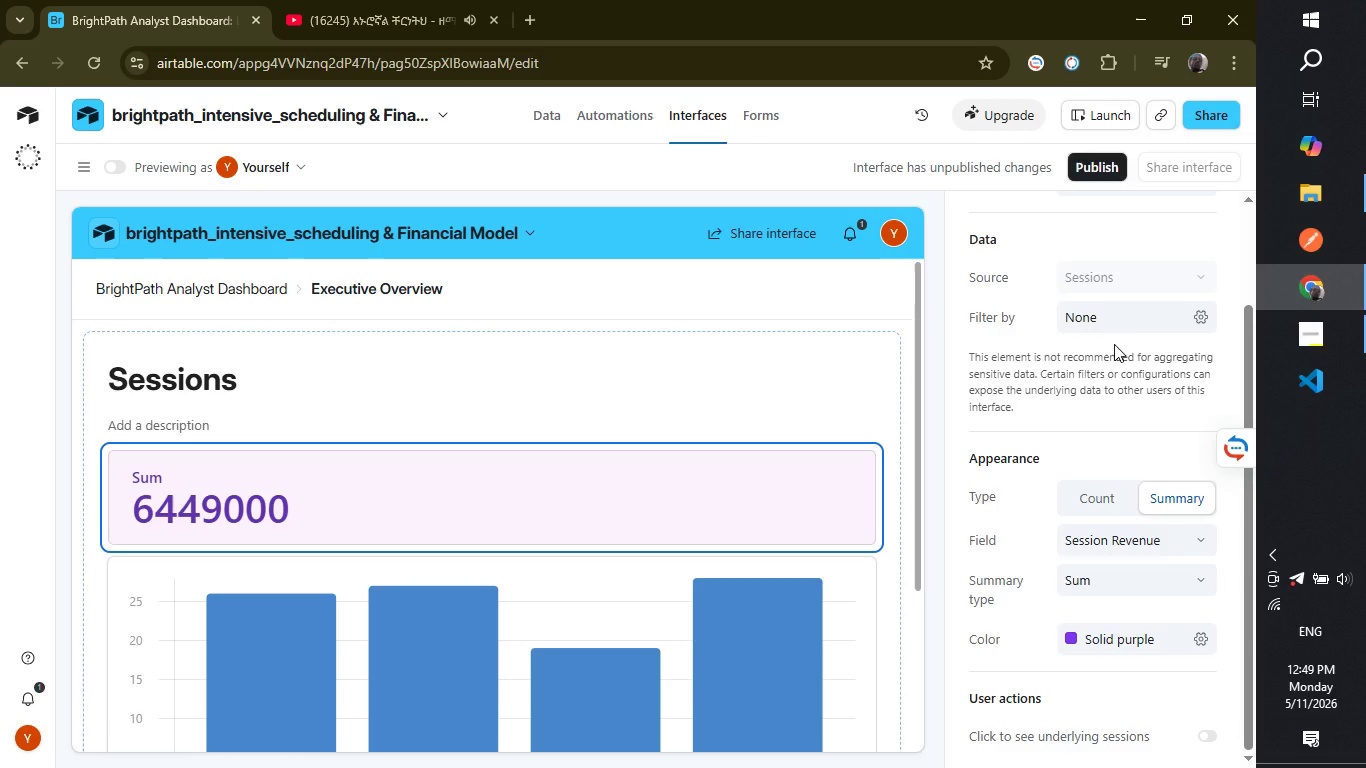 
left_click([554, 127])
 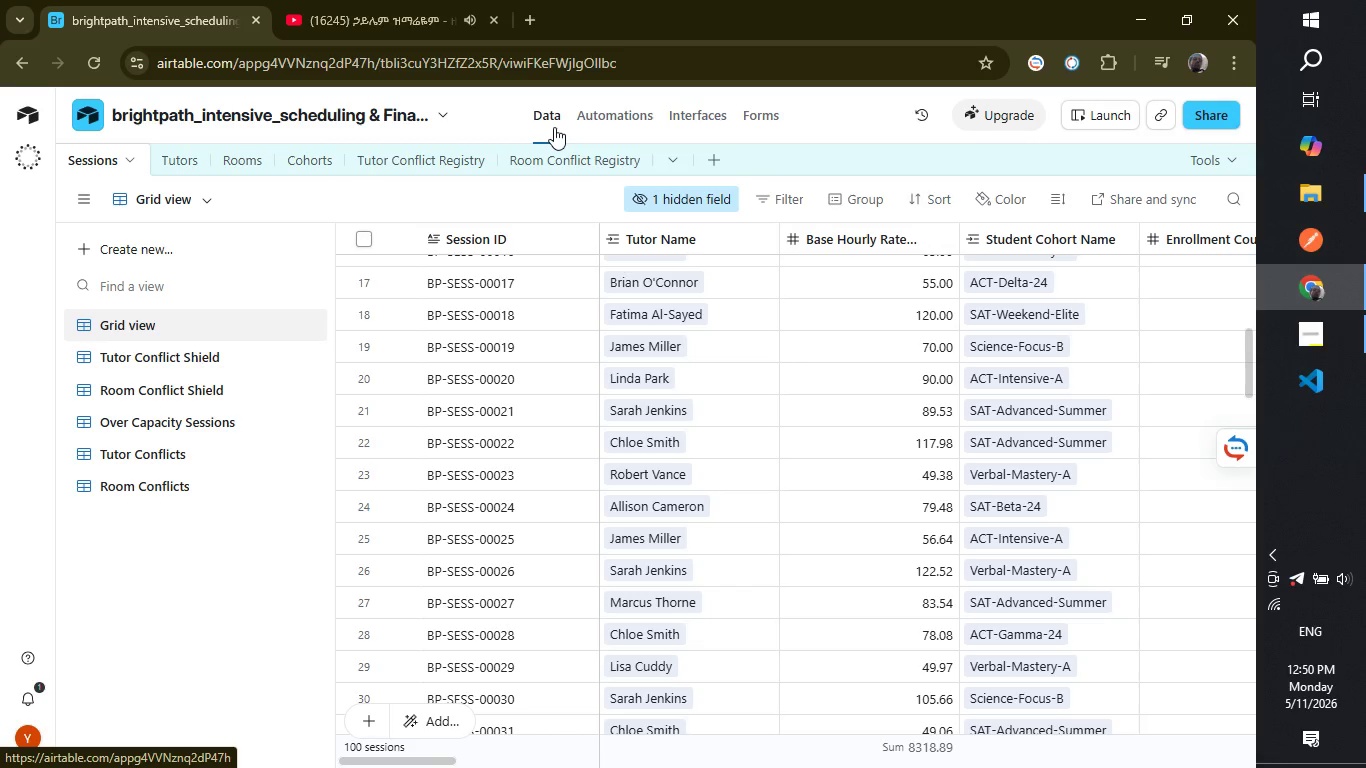 
wait(8.45)
 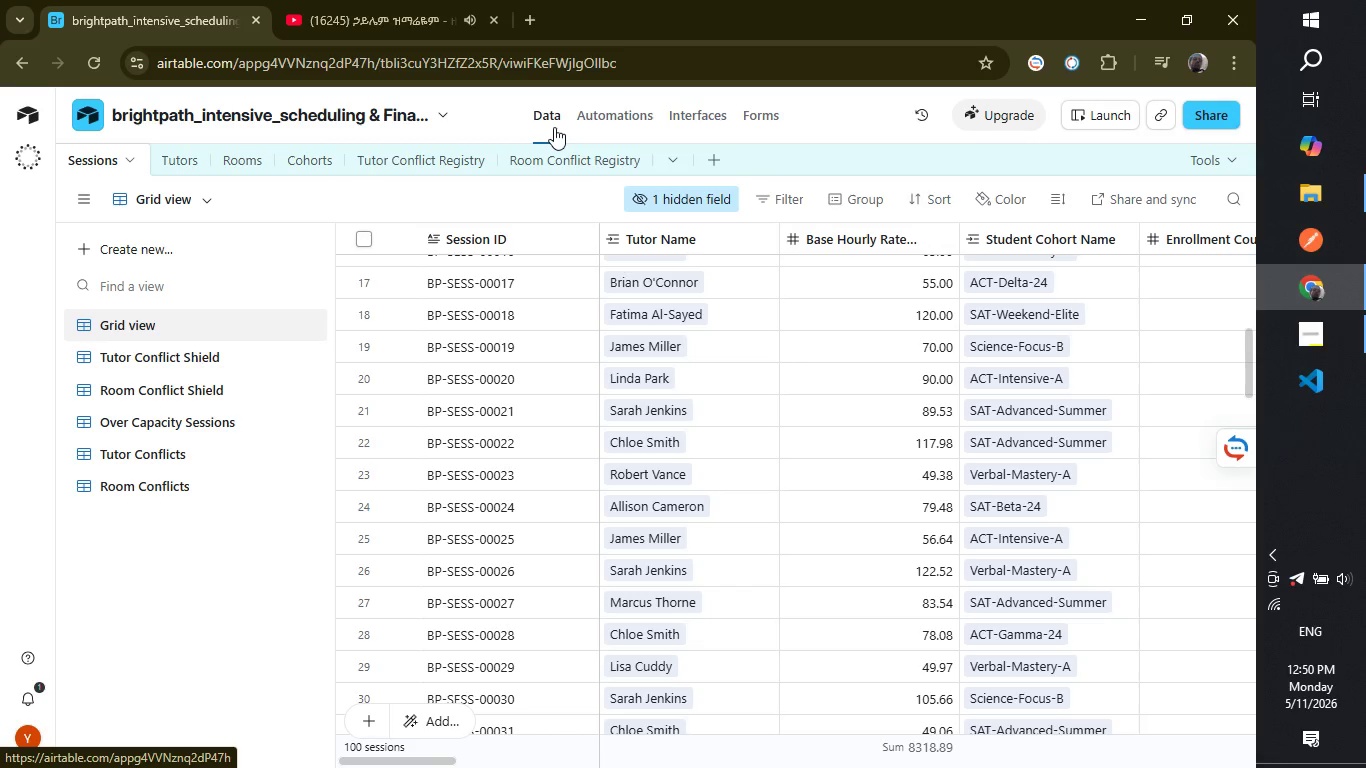 
left_click_drag(start_coordinate=[413, 758], to_coordinate=[857, 724])
 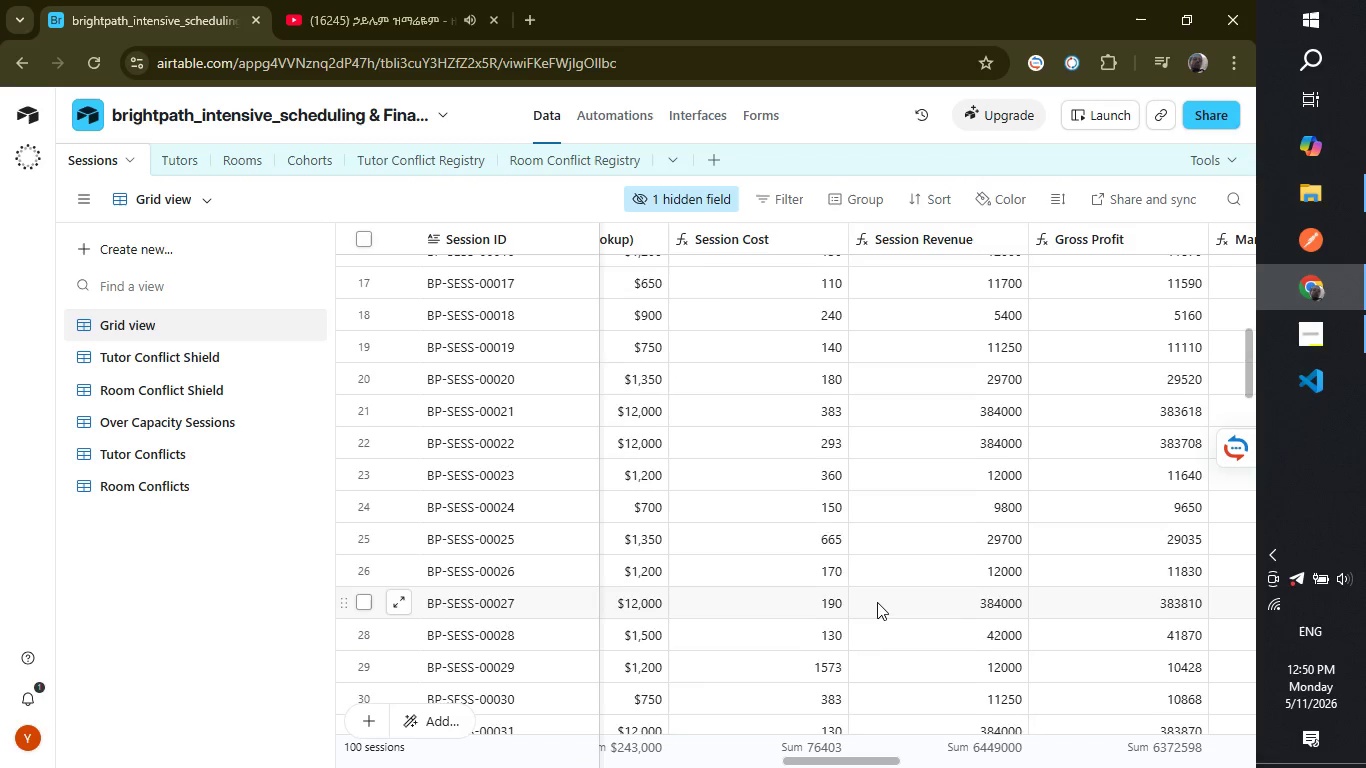 
scroll: coordinate [808, 540], scroll_direction: up, amount: 12.0
 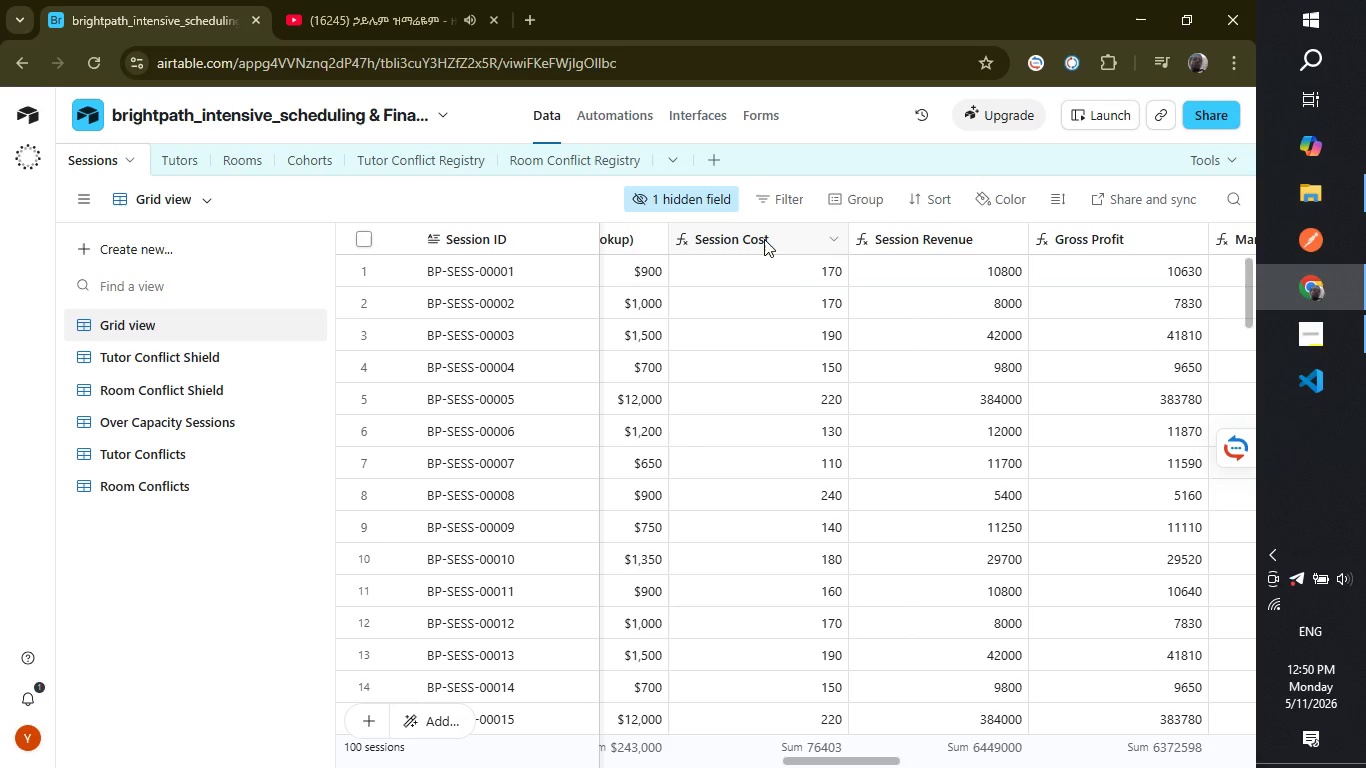 
double_click([764, 239])
 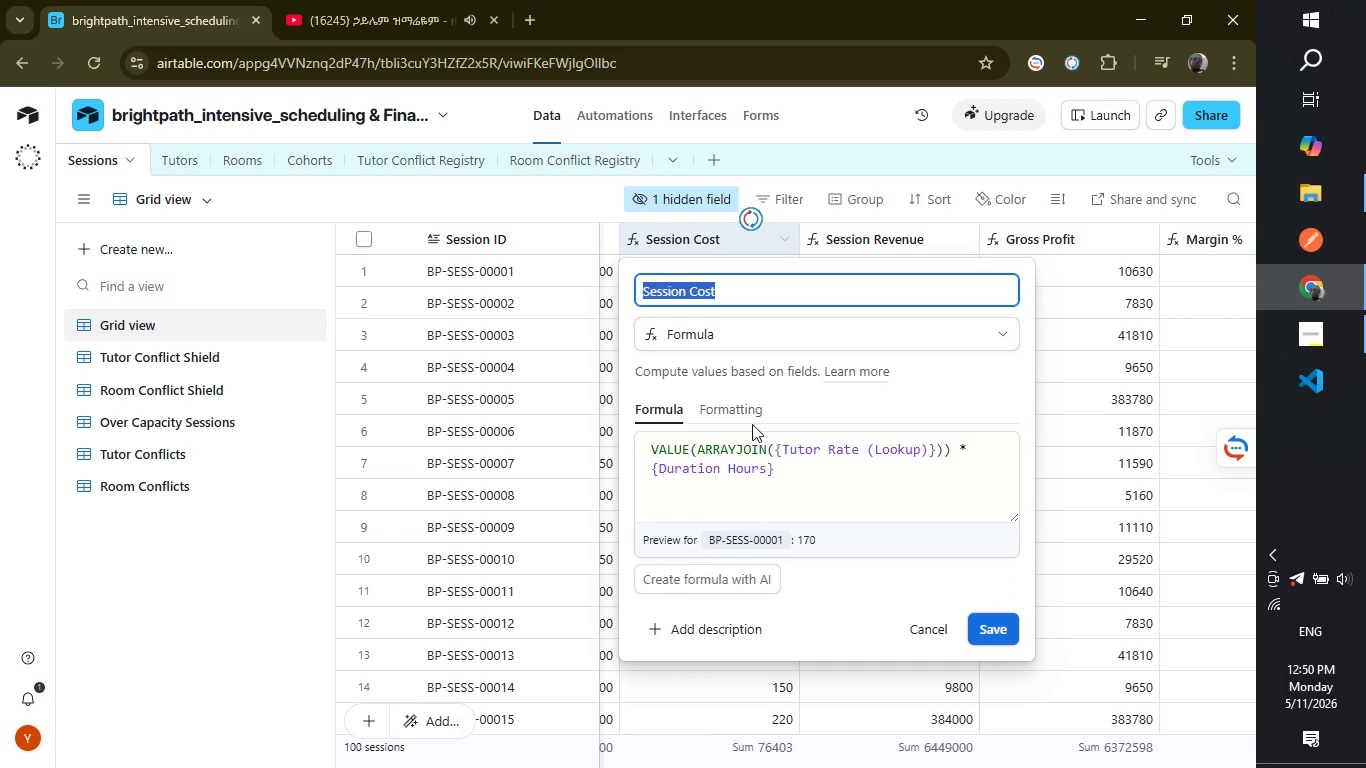 
left_click([745, 410])
 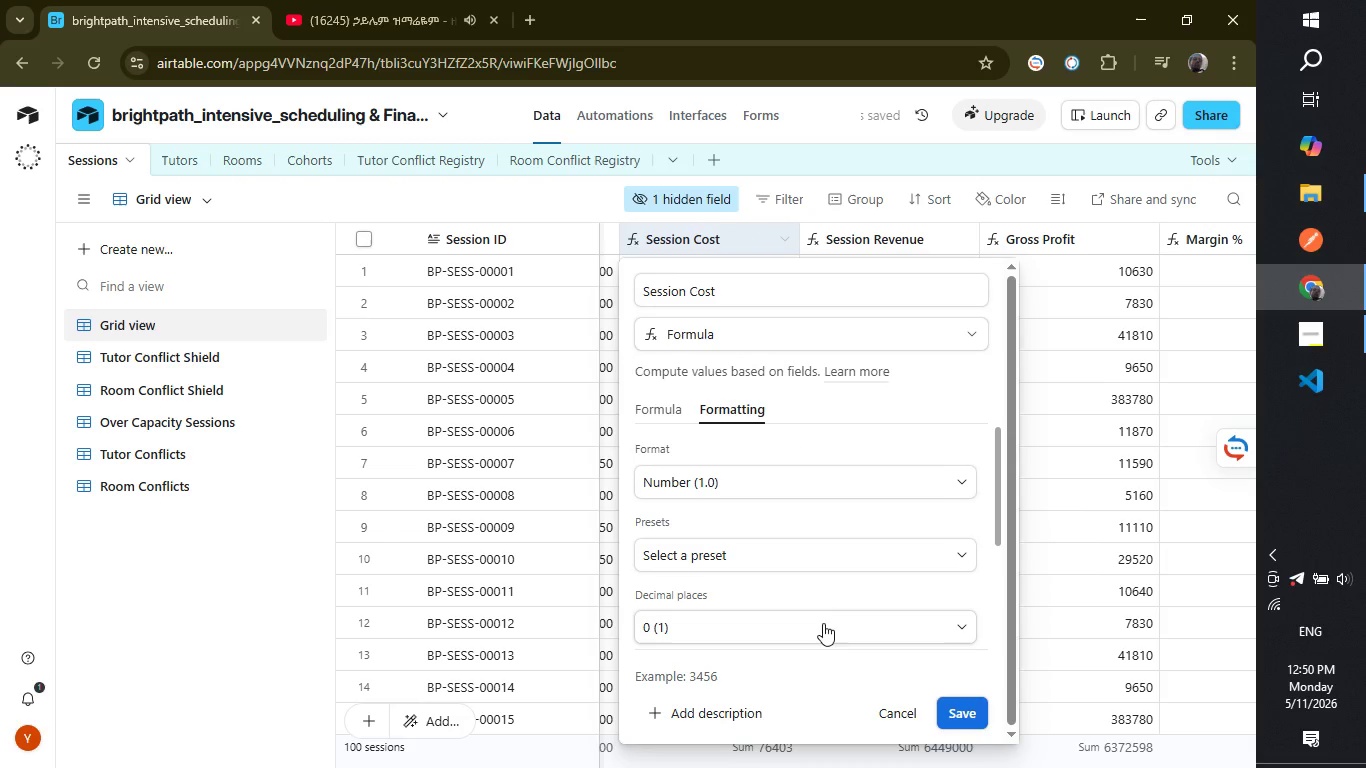 
left_click([837, 494])
 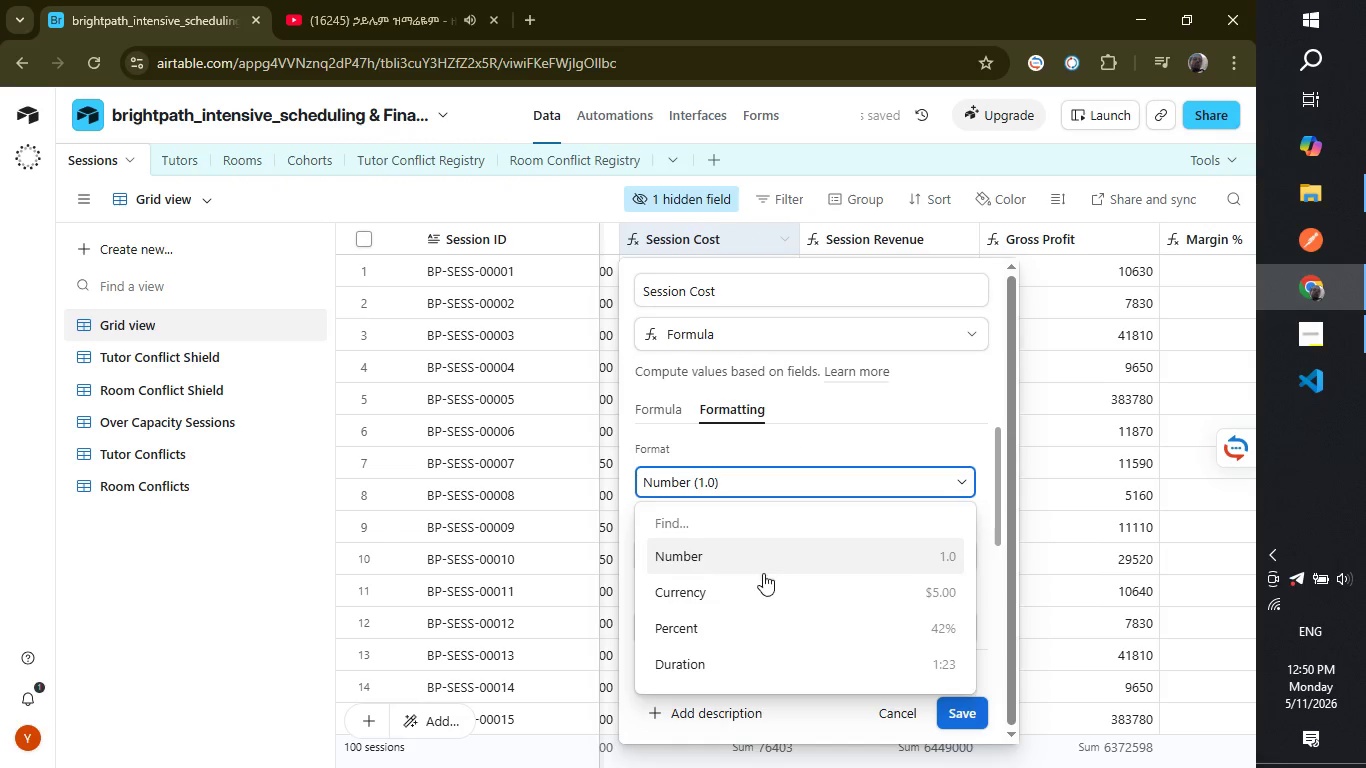 
left_click([760, 582])
 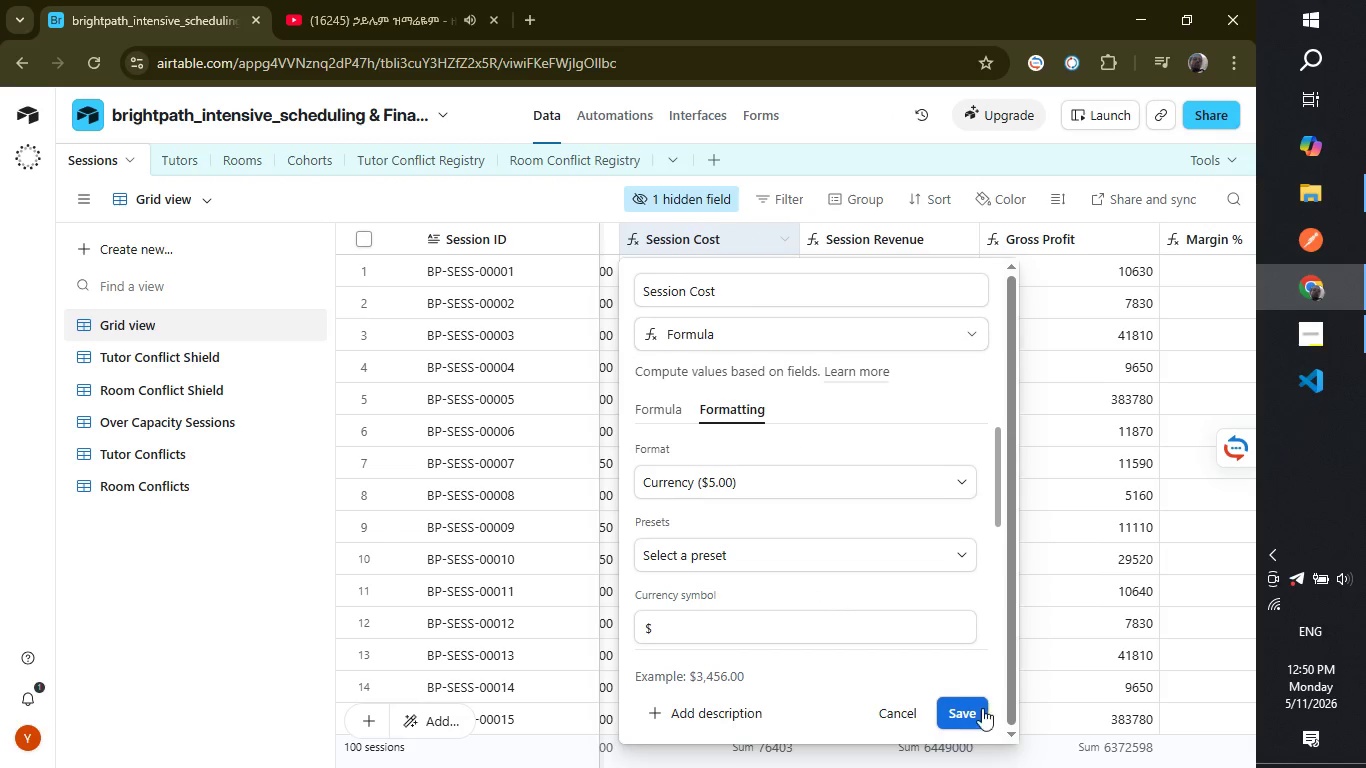 
left_click([959, 711])
 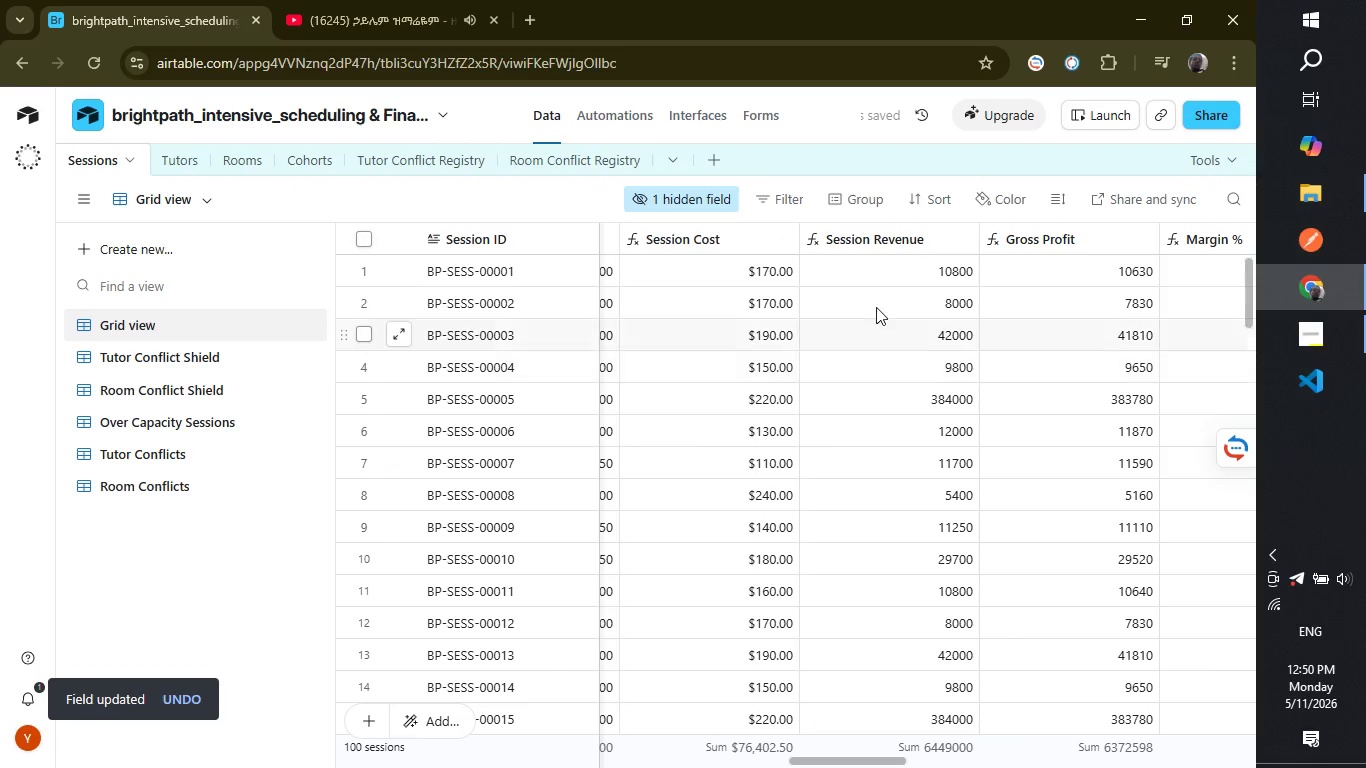 
double_click([876, 234])
 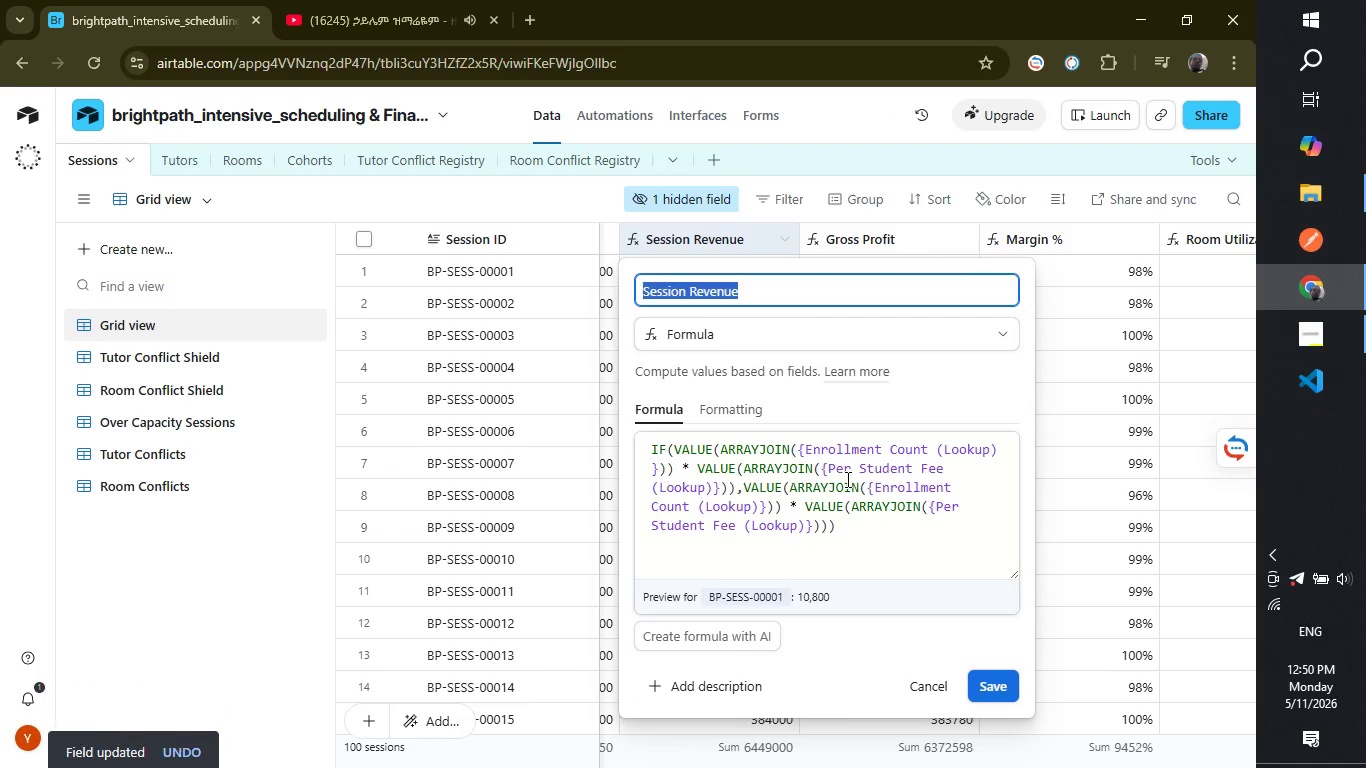 
wait(6.55)
 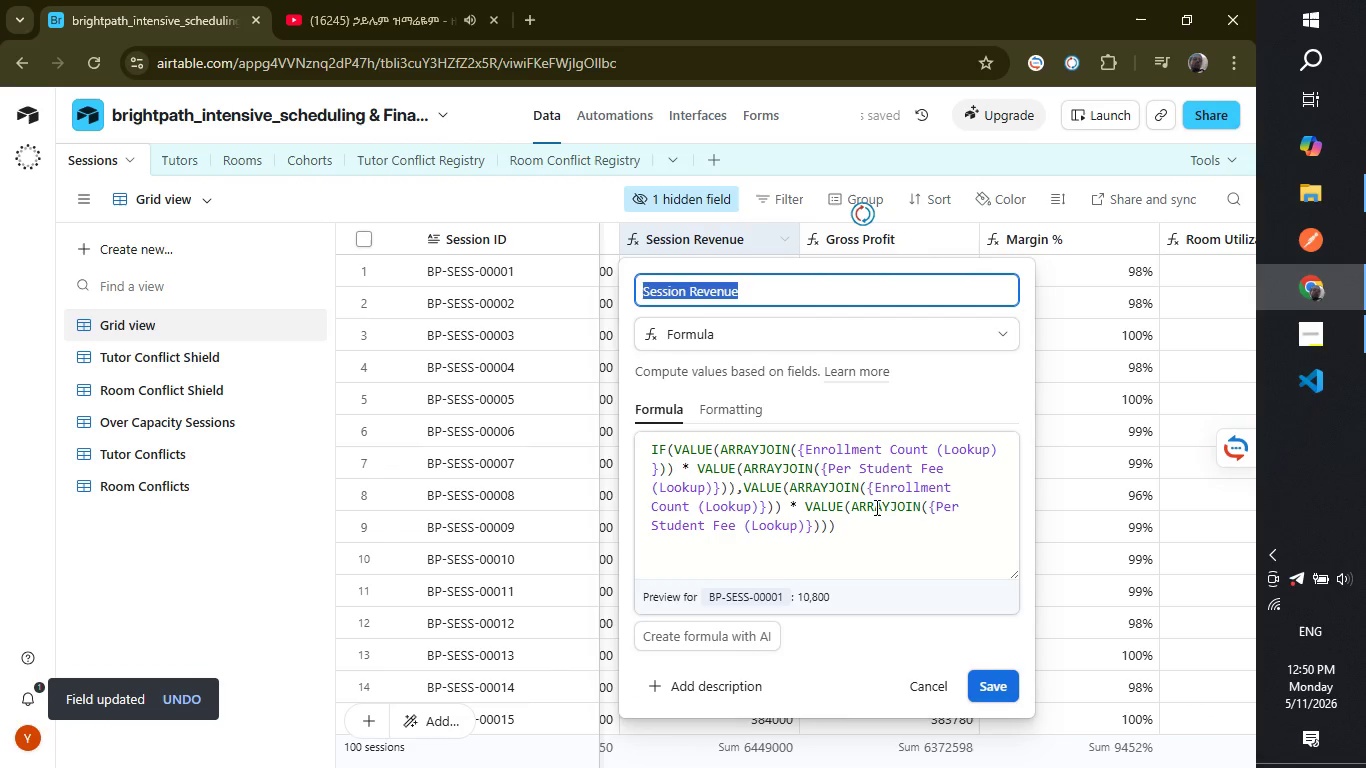 
left_click([709, 404])
 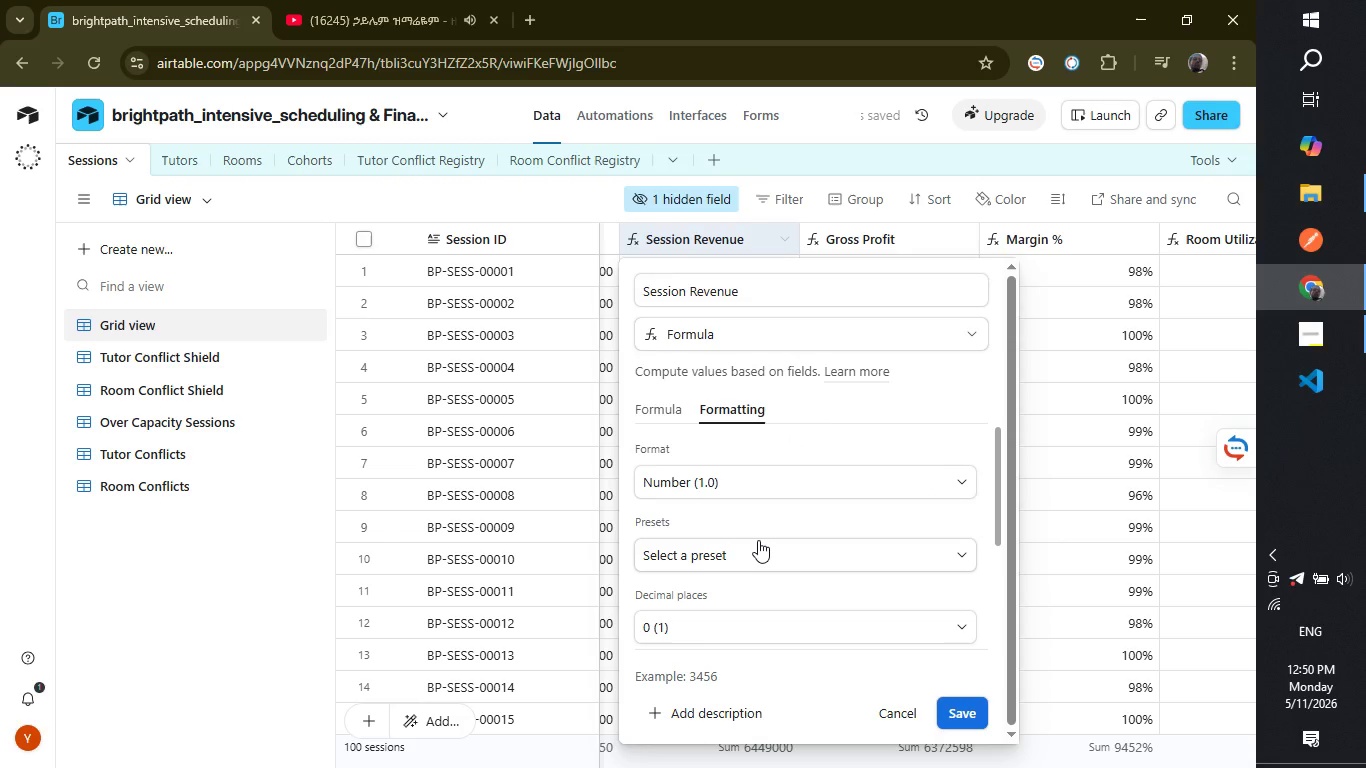 
left_click([792, 472])
 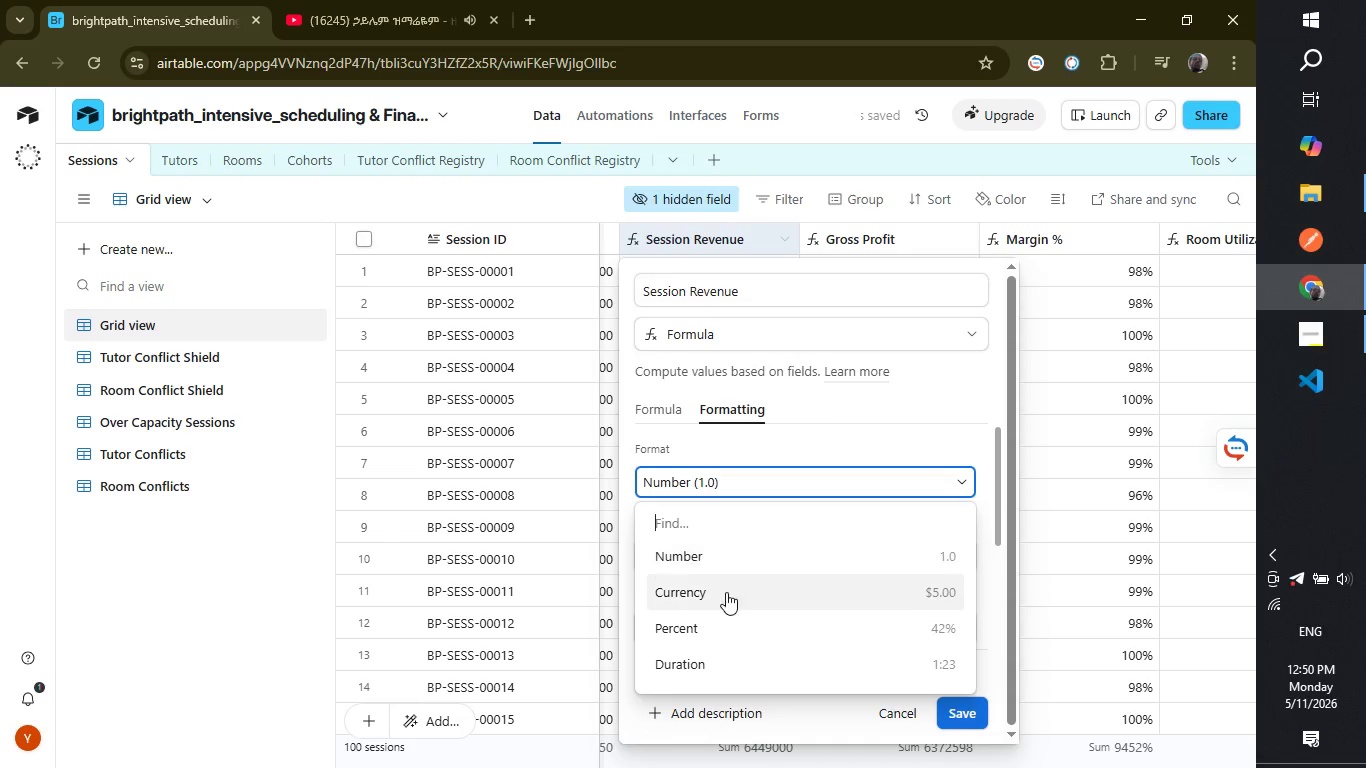 
left_click([726, 595])
 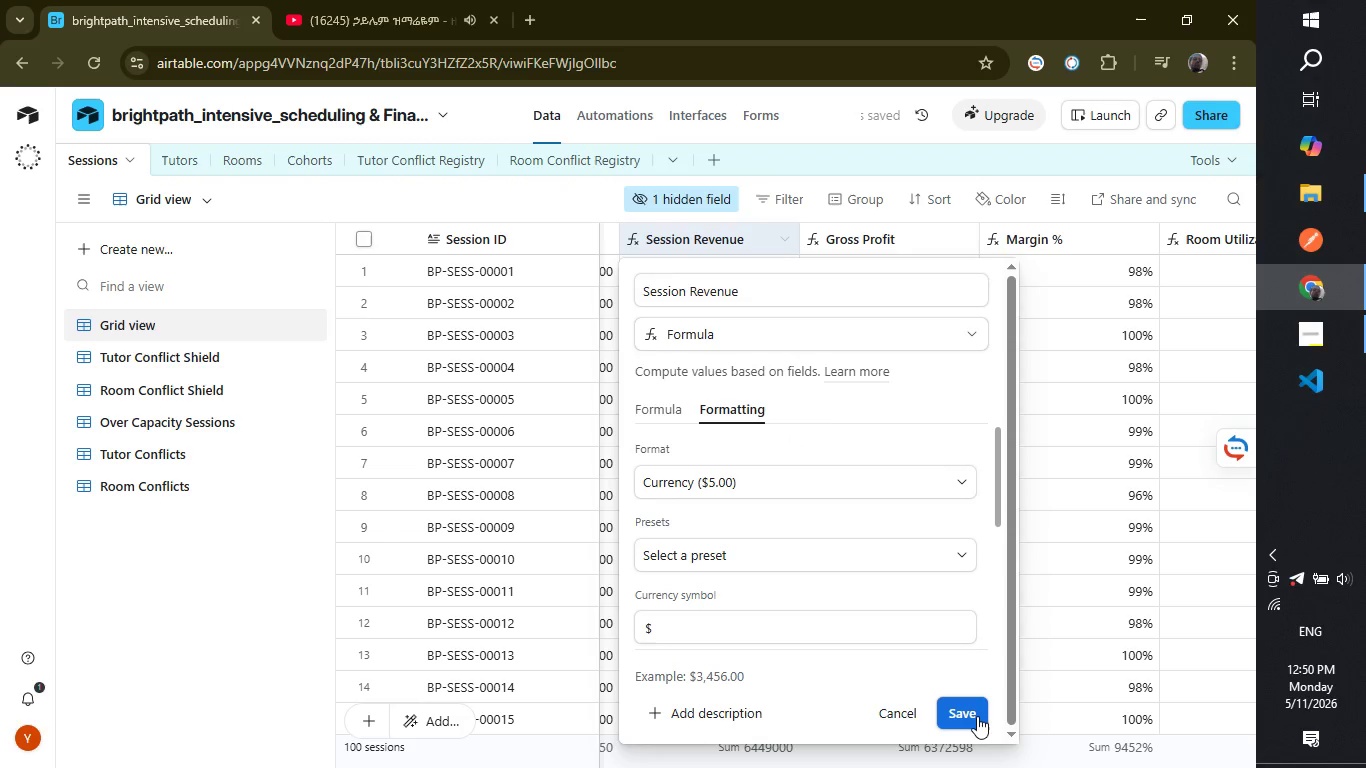 
left_click([977, 717])
 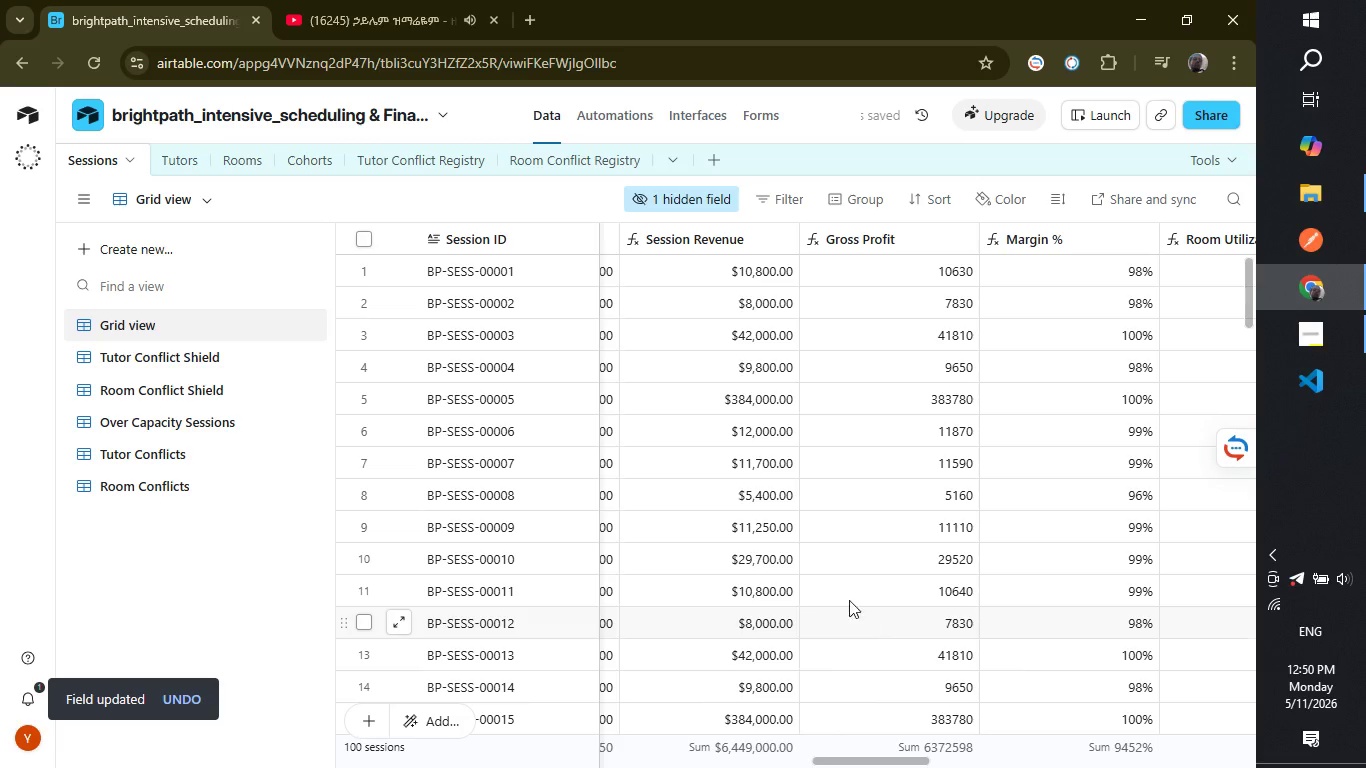 
mouse_move([880, 242])
 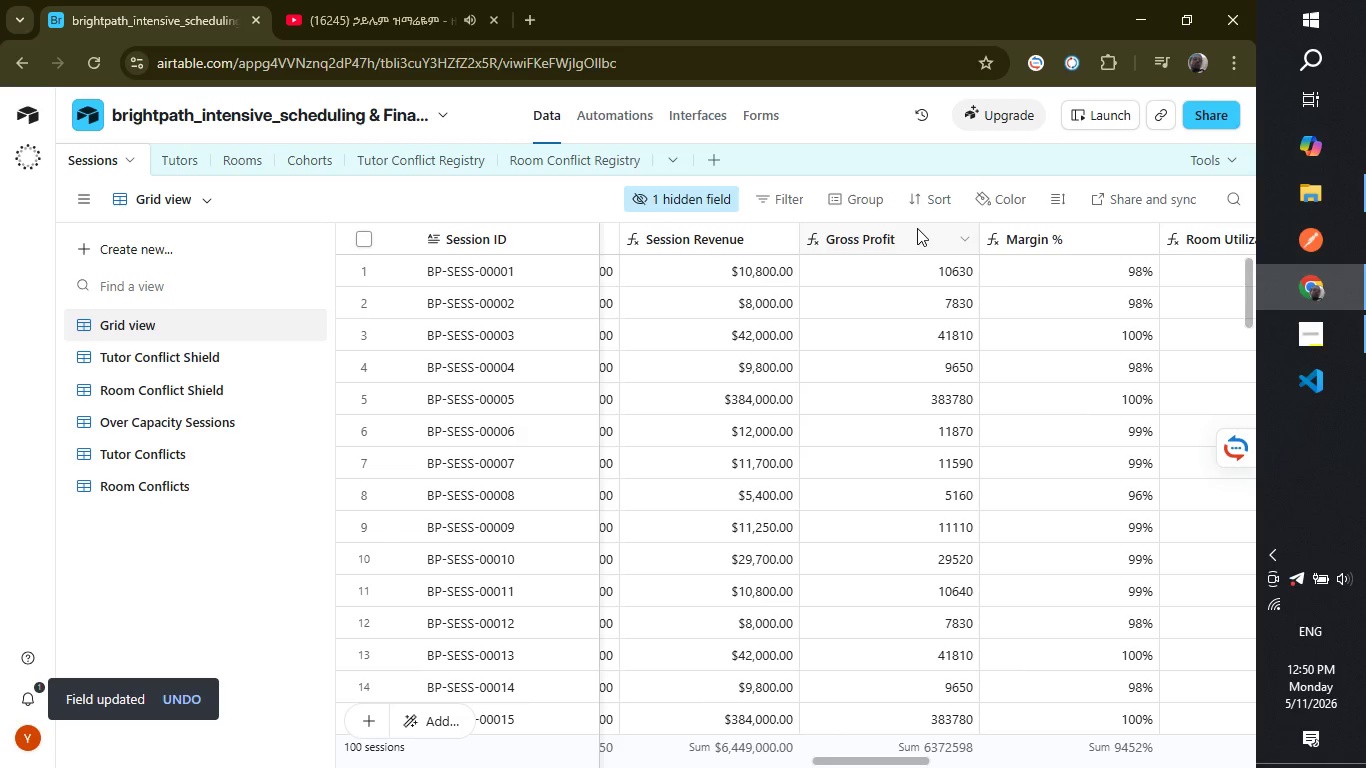 
right_click([917, 228])
 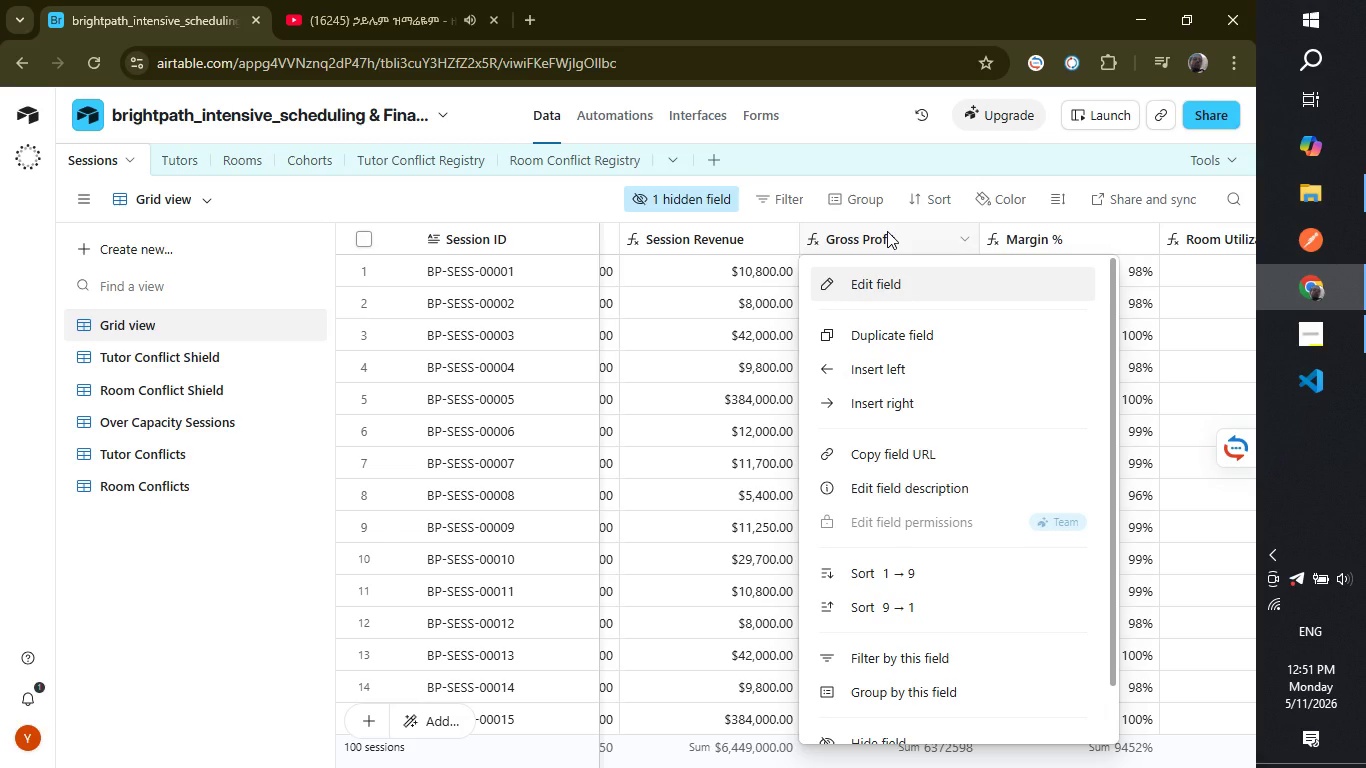 
wait(20.01)
 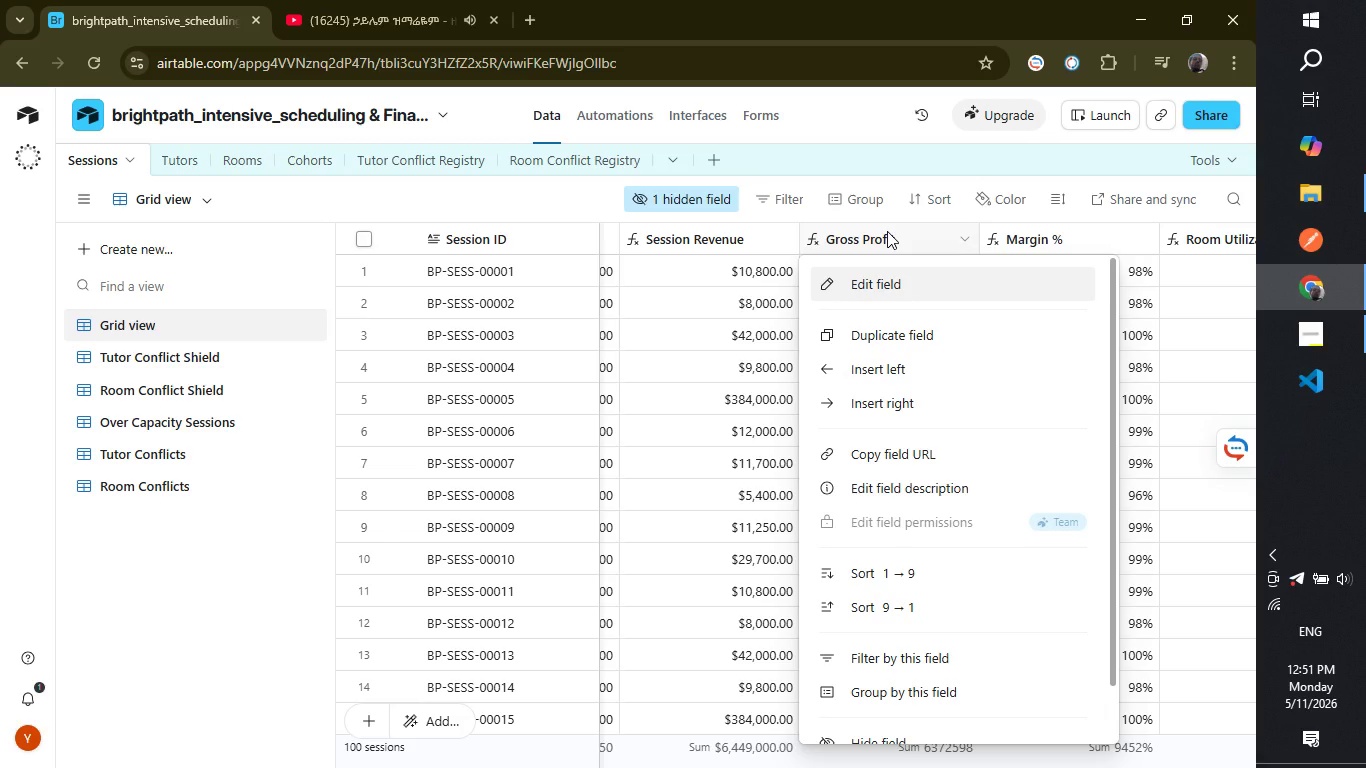 
double_click([887, 231])
 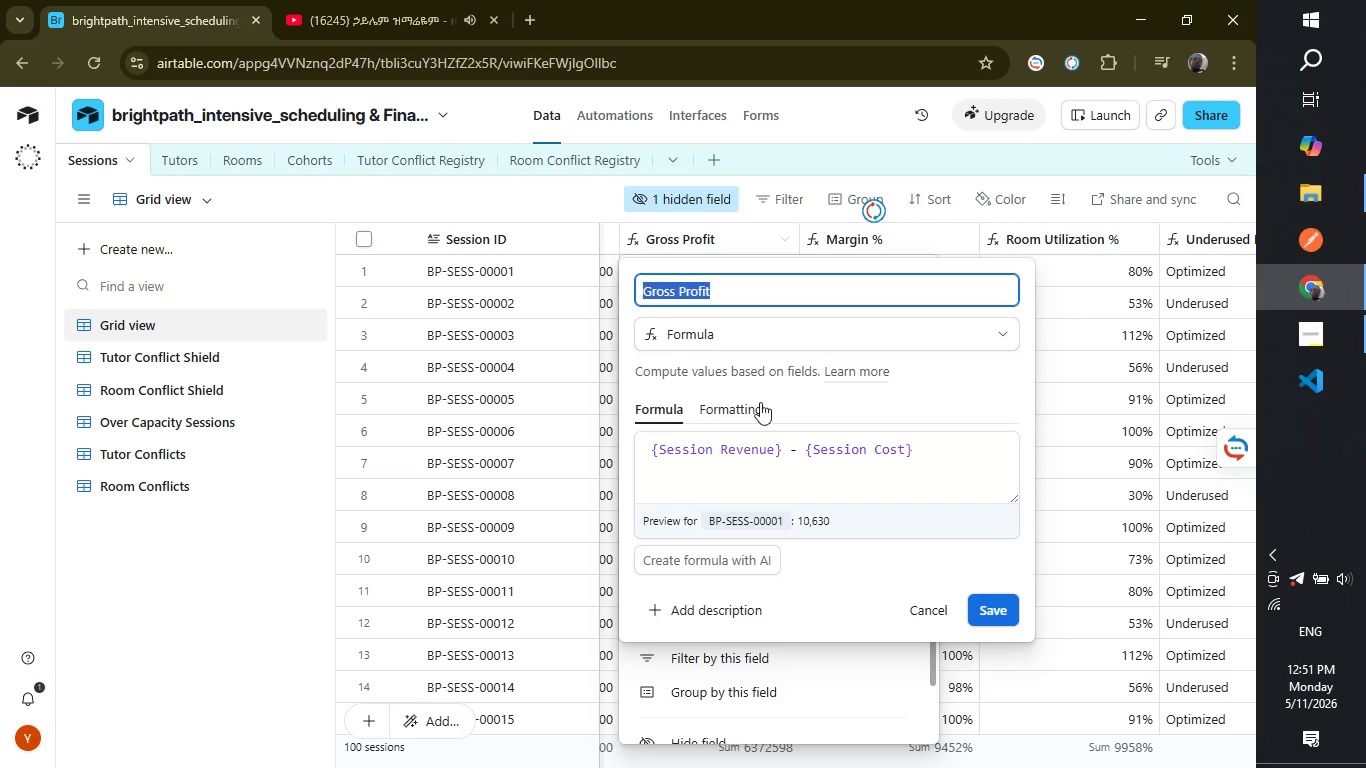 
left_click([748, 406])
 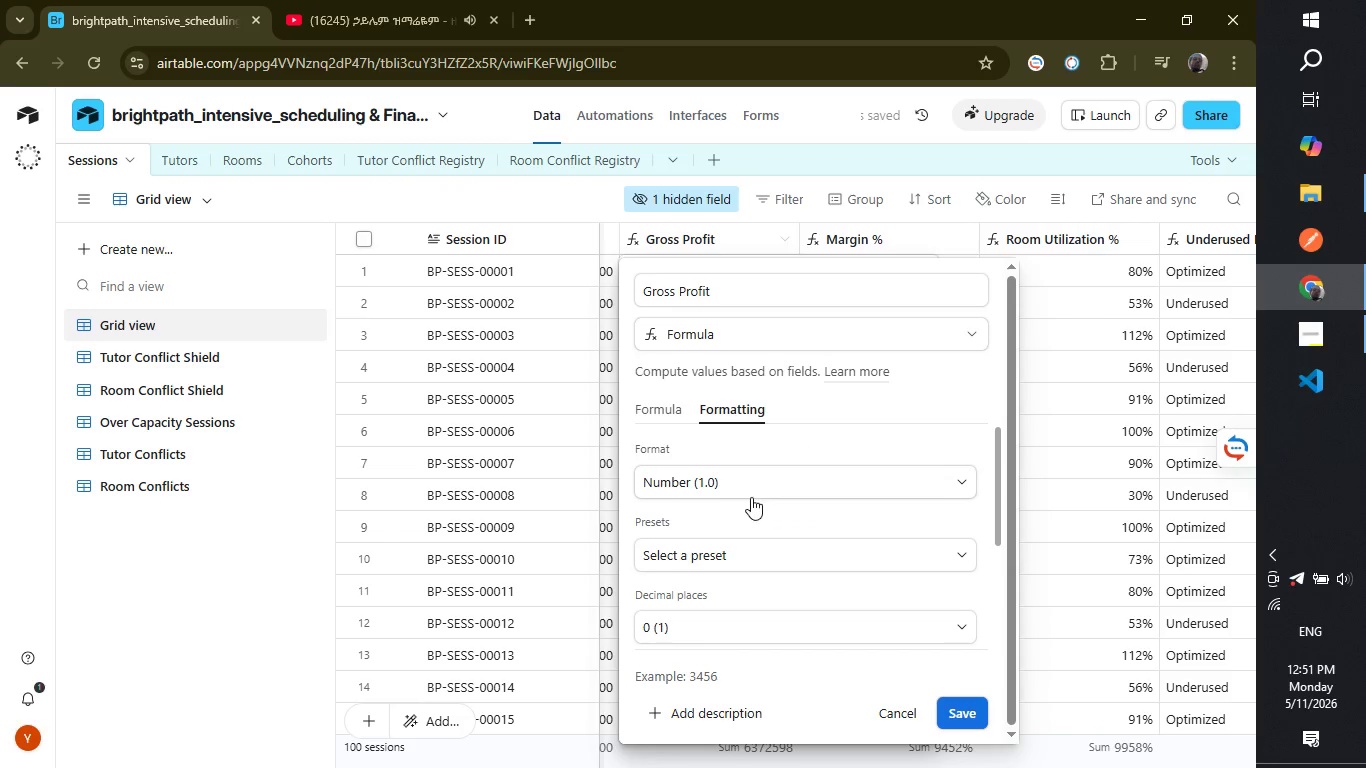 
left_click([768, 473])
 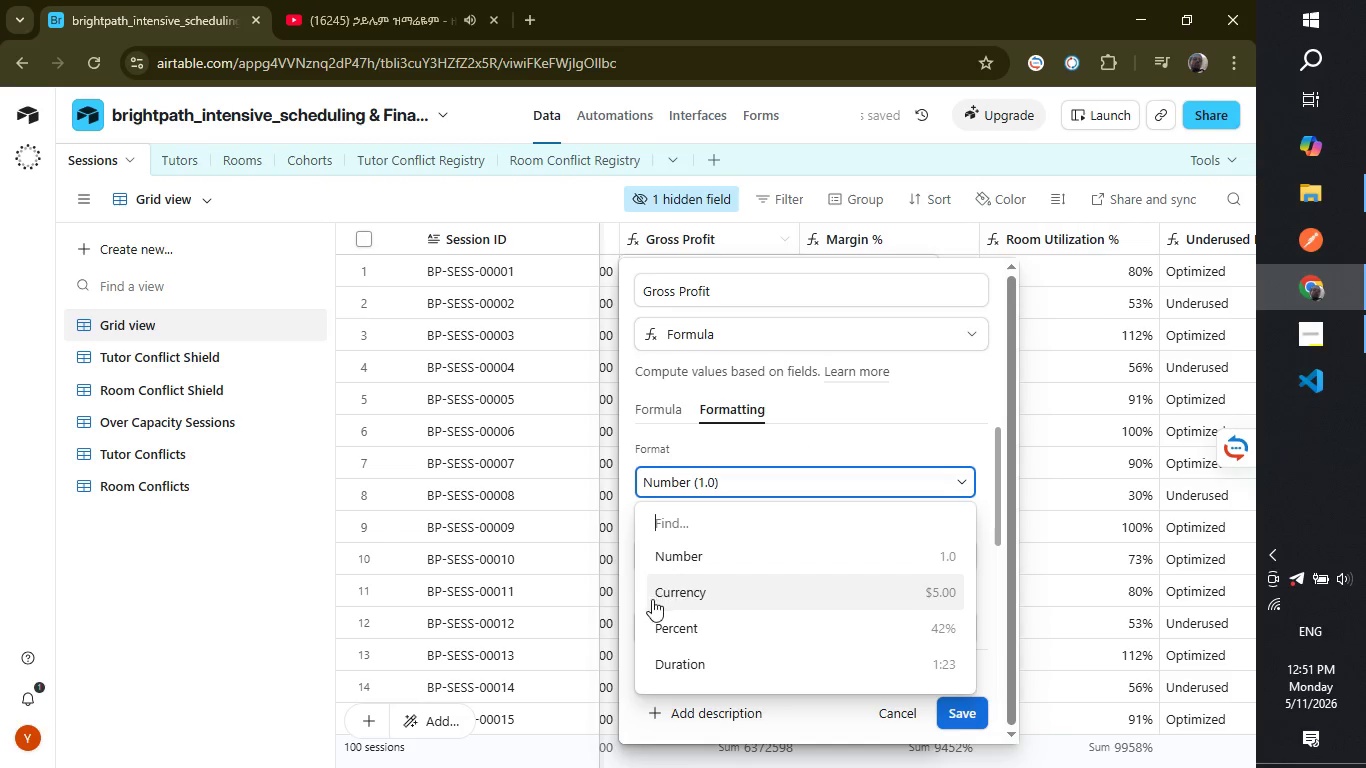 
left_click([680, 585])
 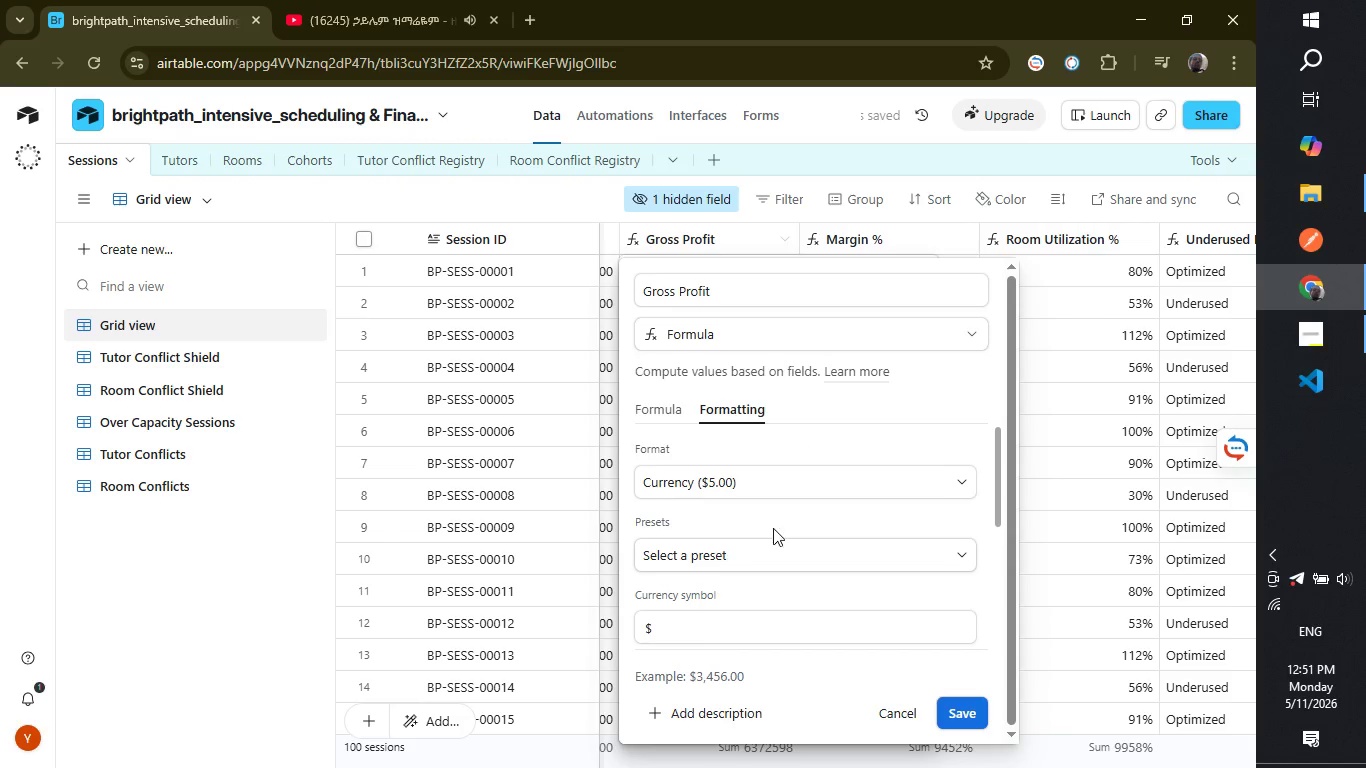 
scroll: coordinate [798, 537], scroll_direction: down, amount: 2.0
 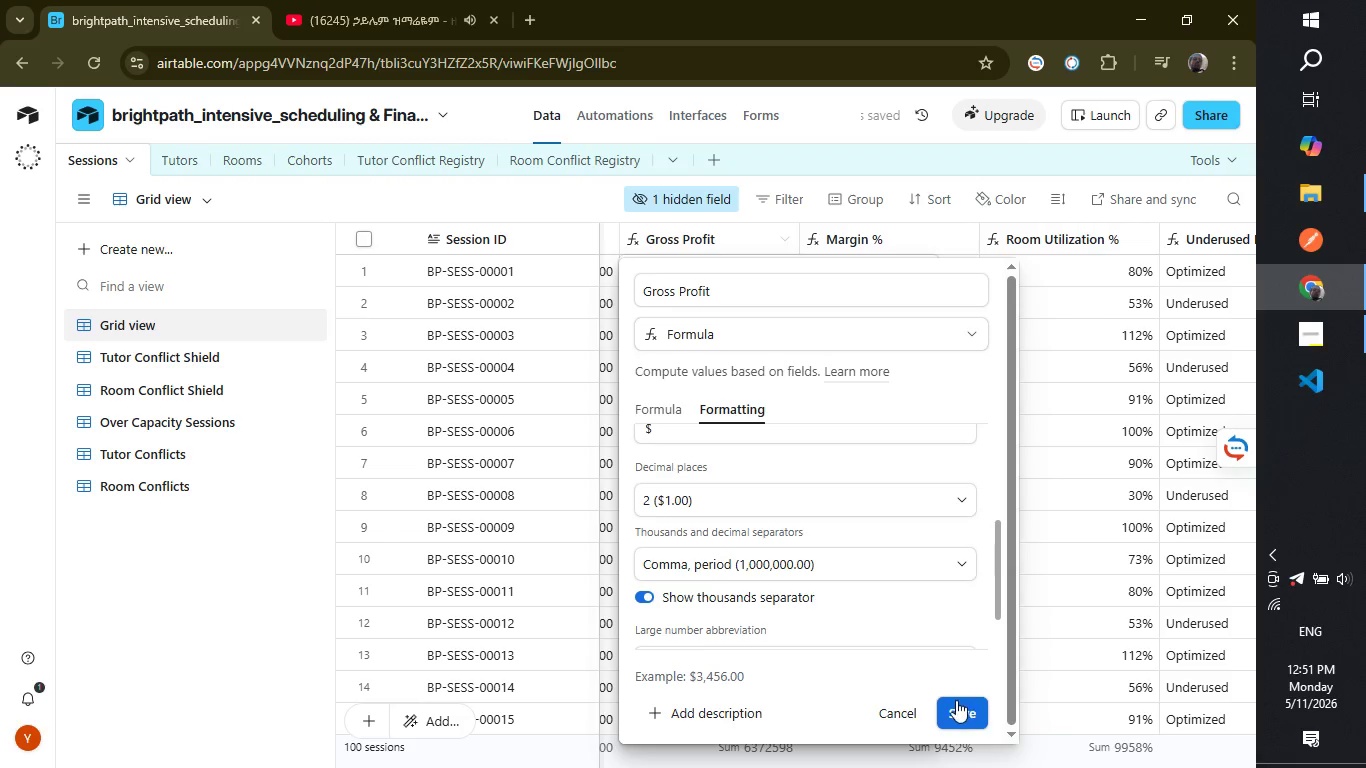 
left_click([956, 700])
 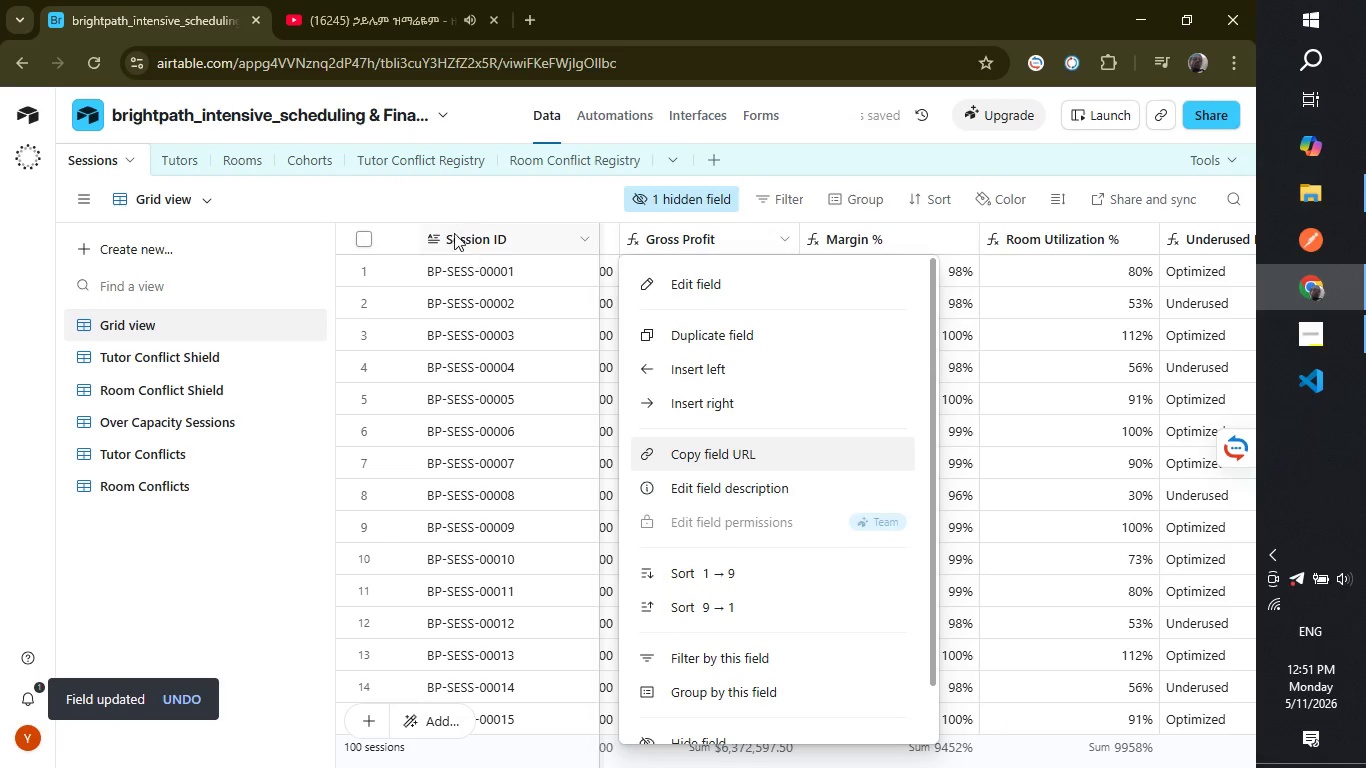 
left_click([451, 199])
 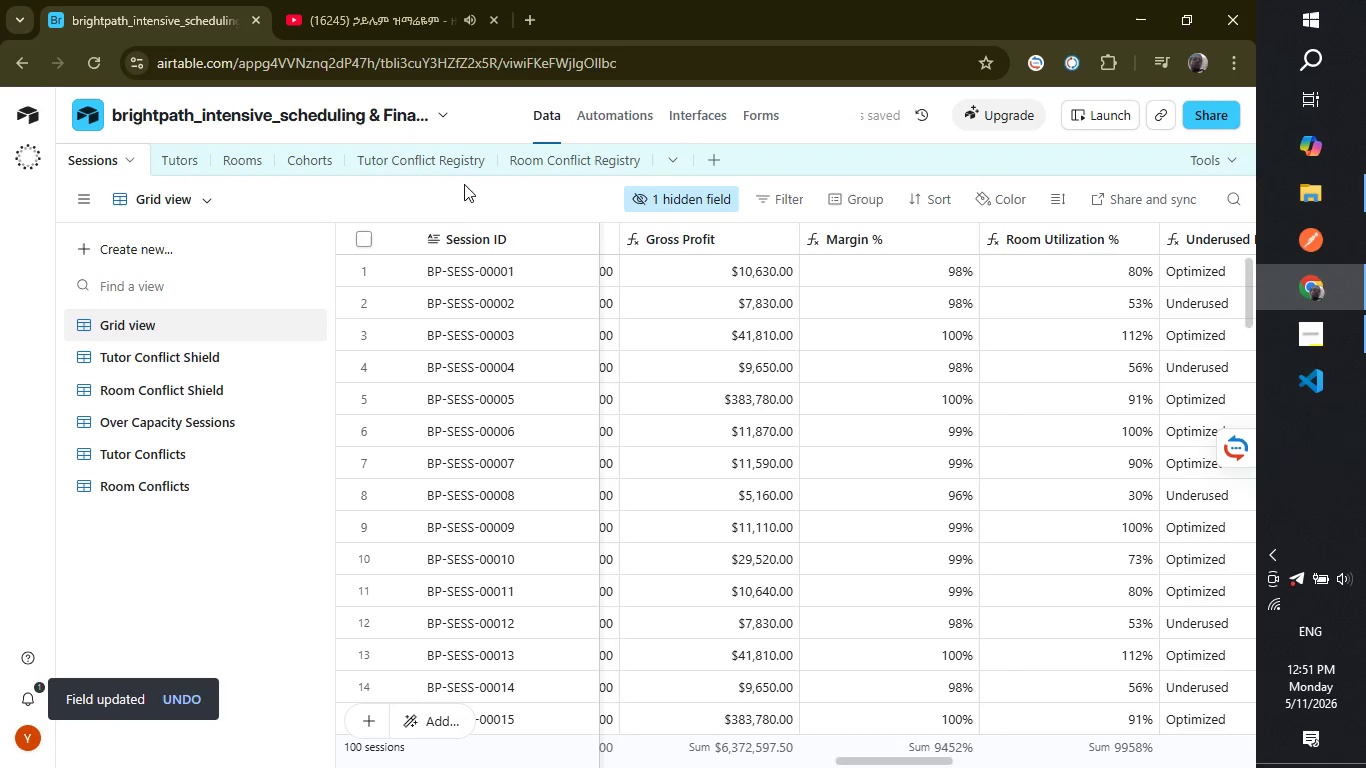 
mouse_move([700, 123])
 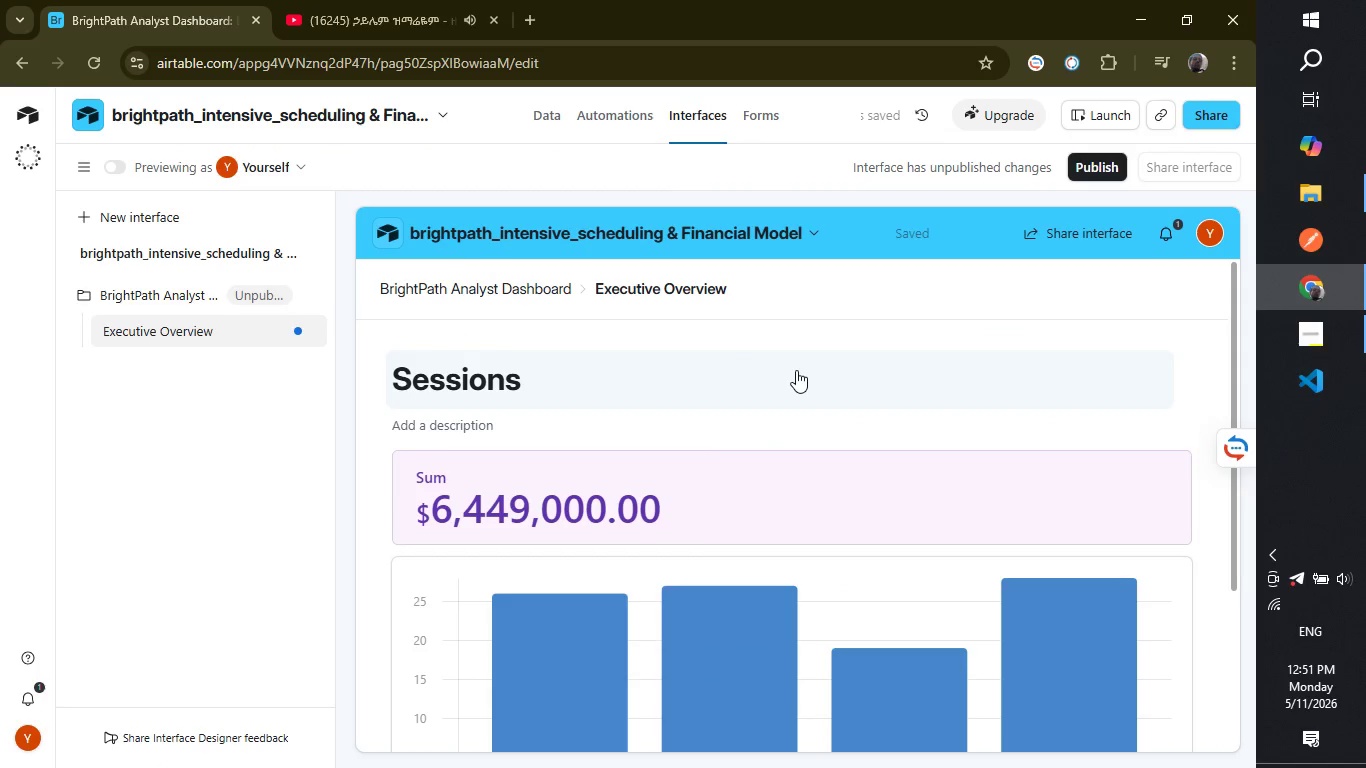 
scroll: coordinate [760, 388], scroll_direction: down, amount: 1.0
 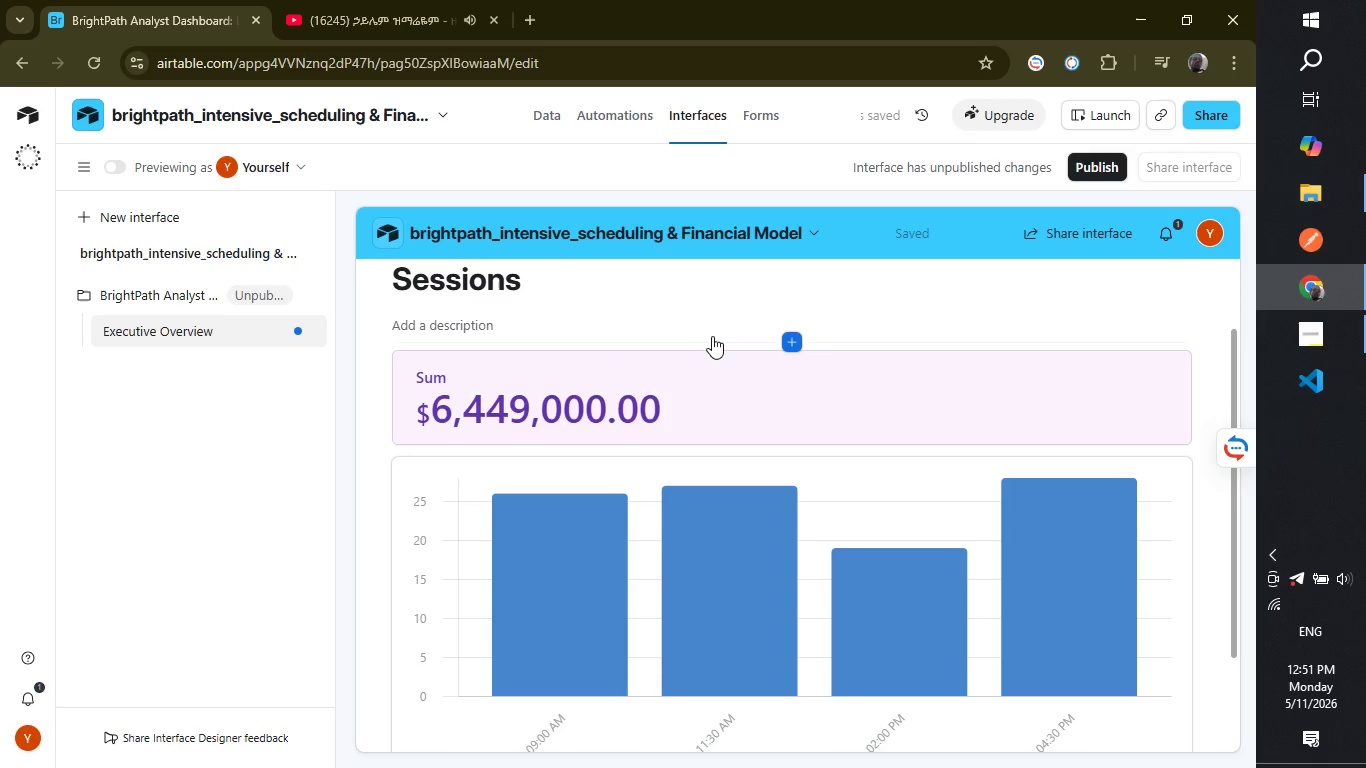 
scroll: coordinate [629, 327], scroll_direction: up, amount: 3.0
 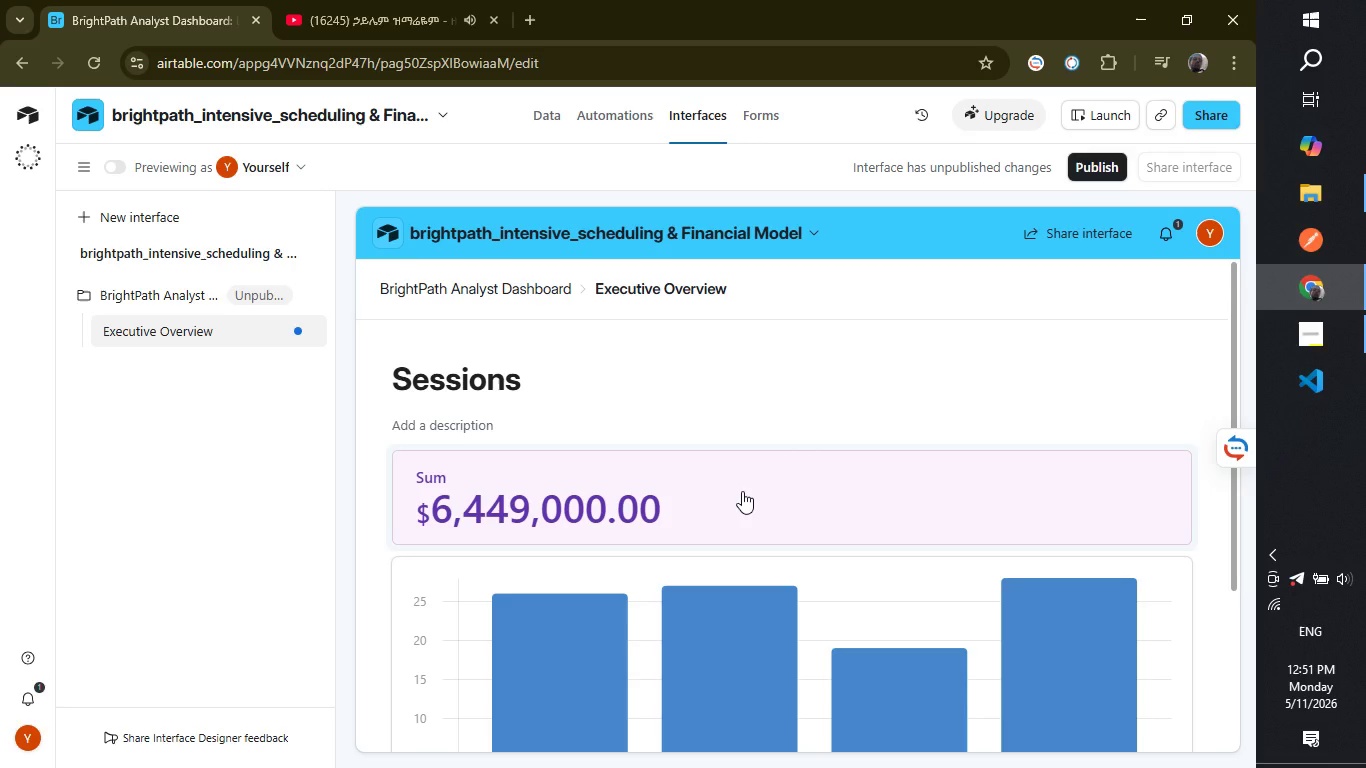 
left_click([742, 491])
 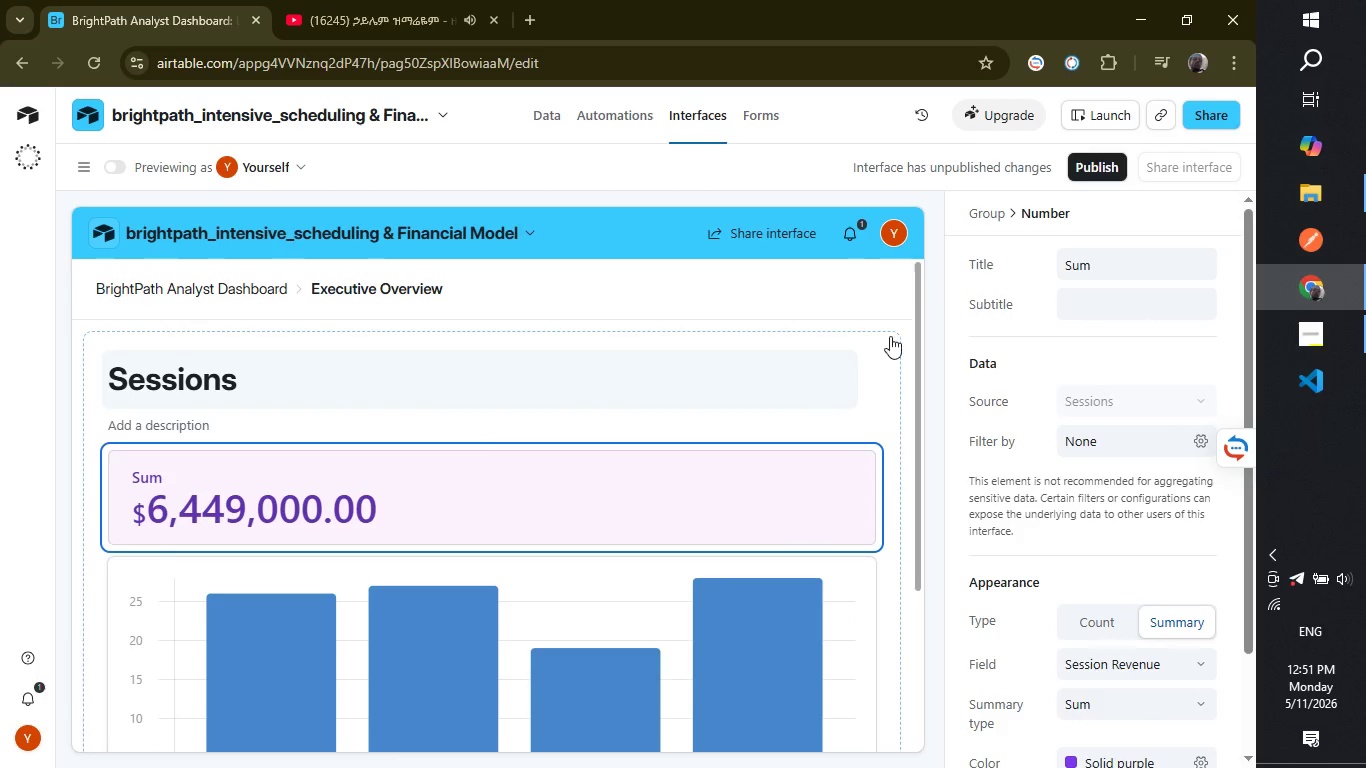 
double_click([1091, 271])
 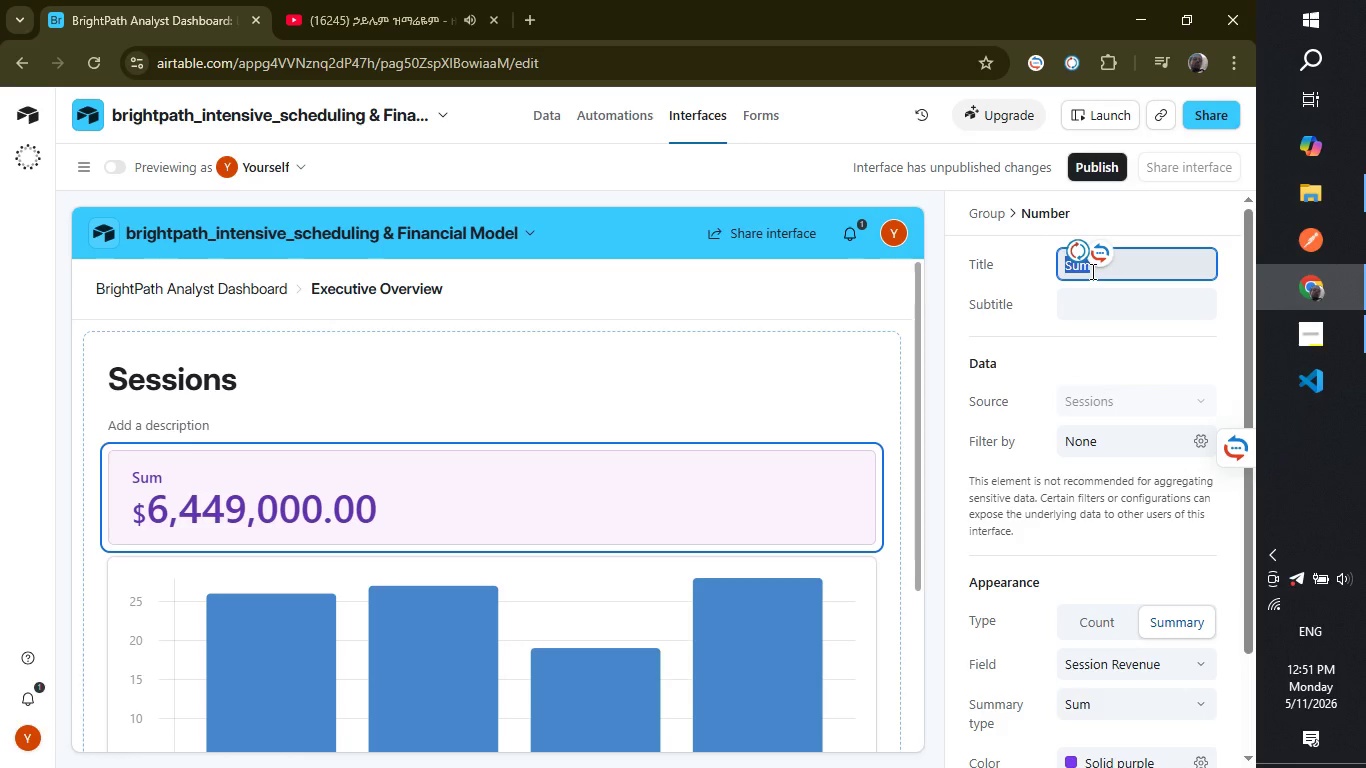 
type(Total Revenue)
 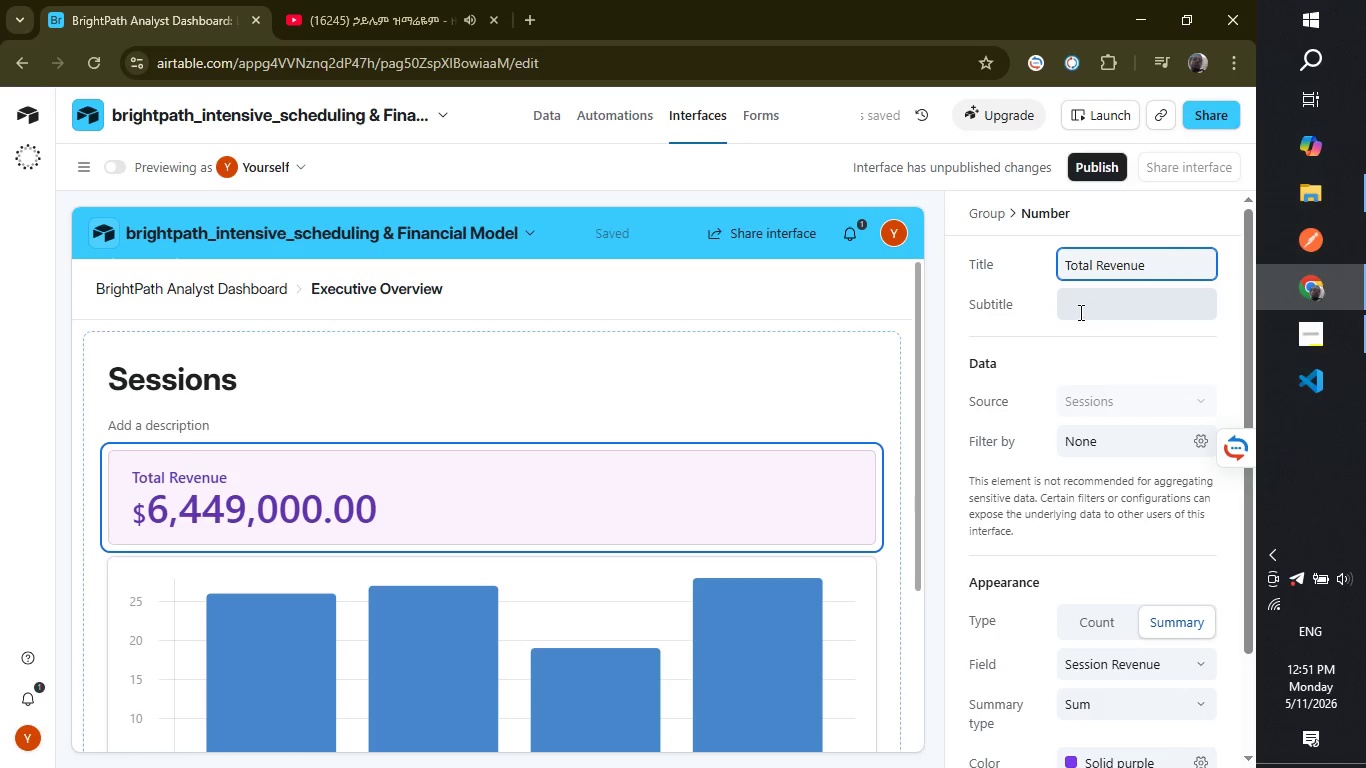 
left_click([1020, 274])
 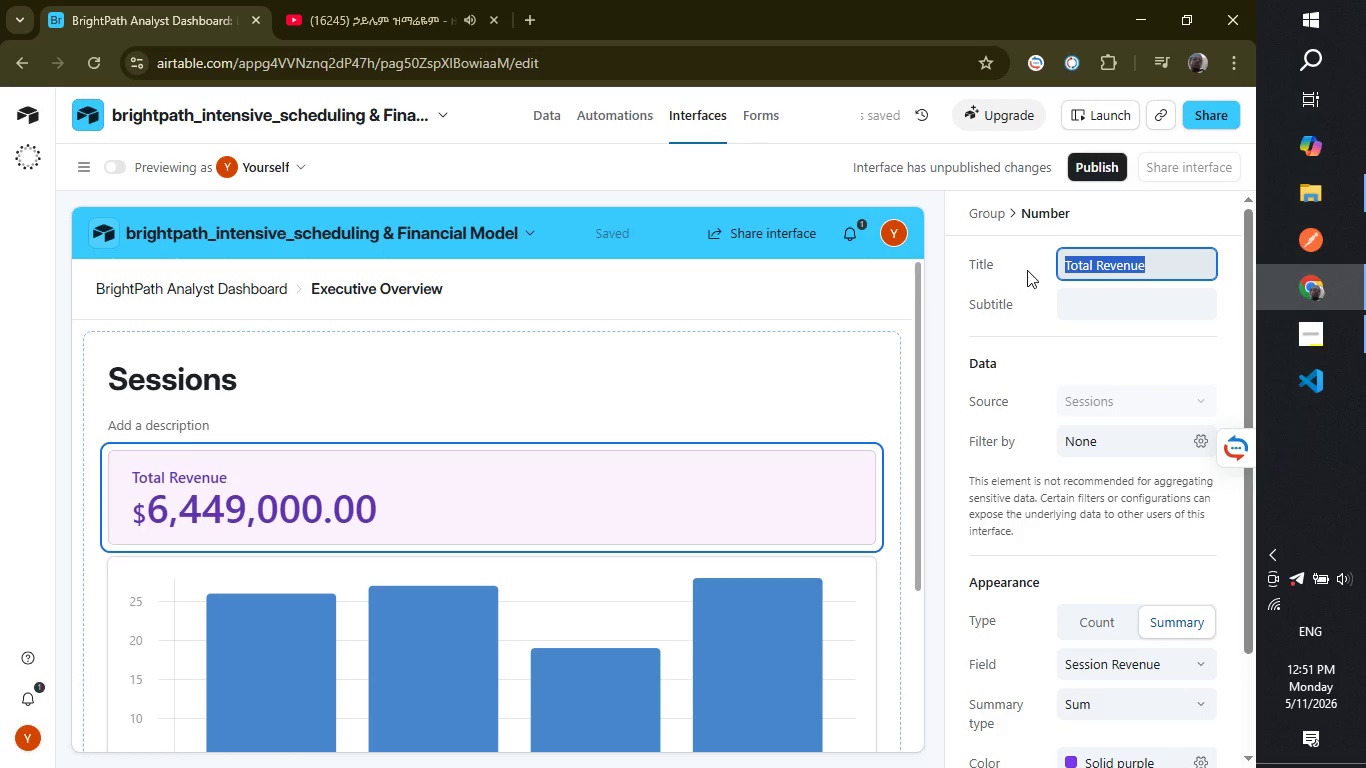 
wait(7.72)
 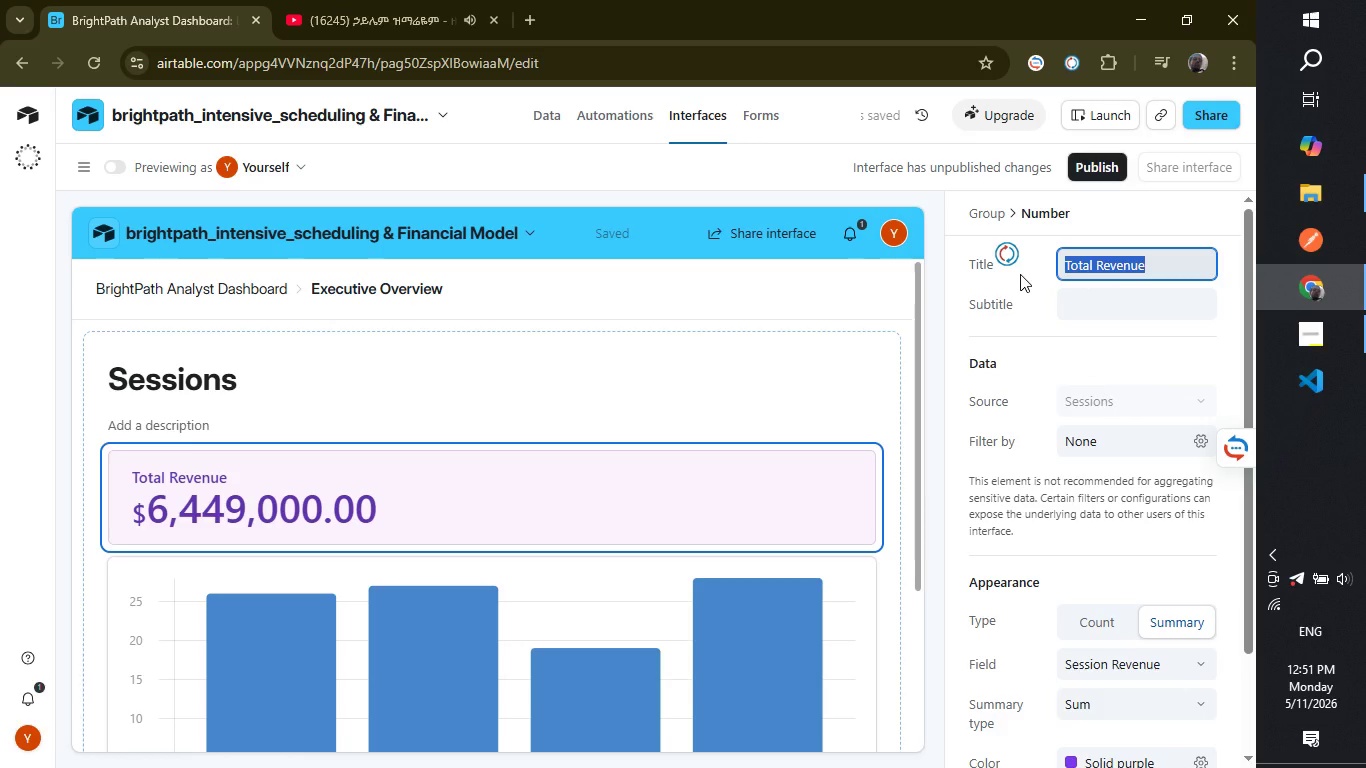 
left_click([1325, 344])